 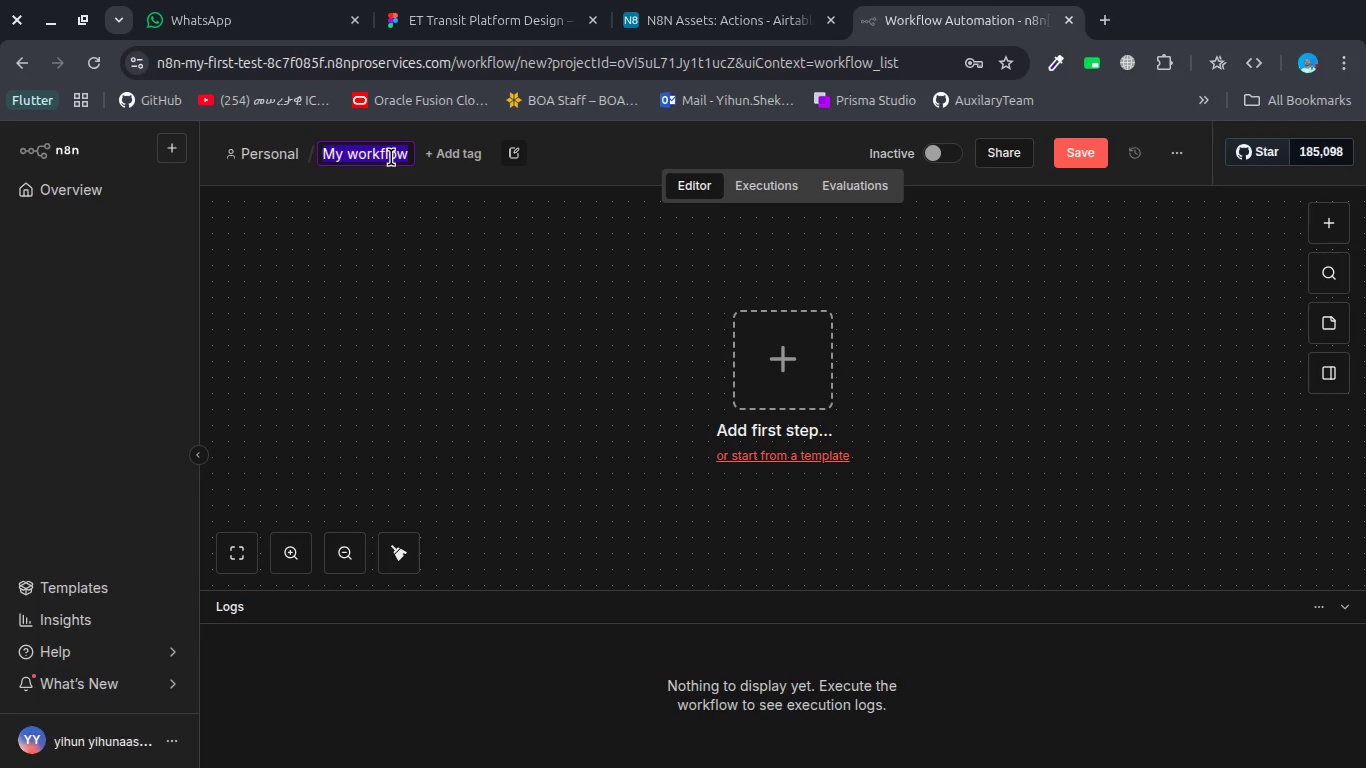 
type(Ceramic Studo contetn )
key(Backspace)
key(Backspace)
key(Backspace)
type(nt)
 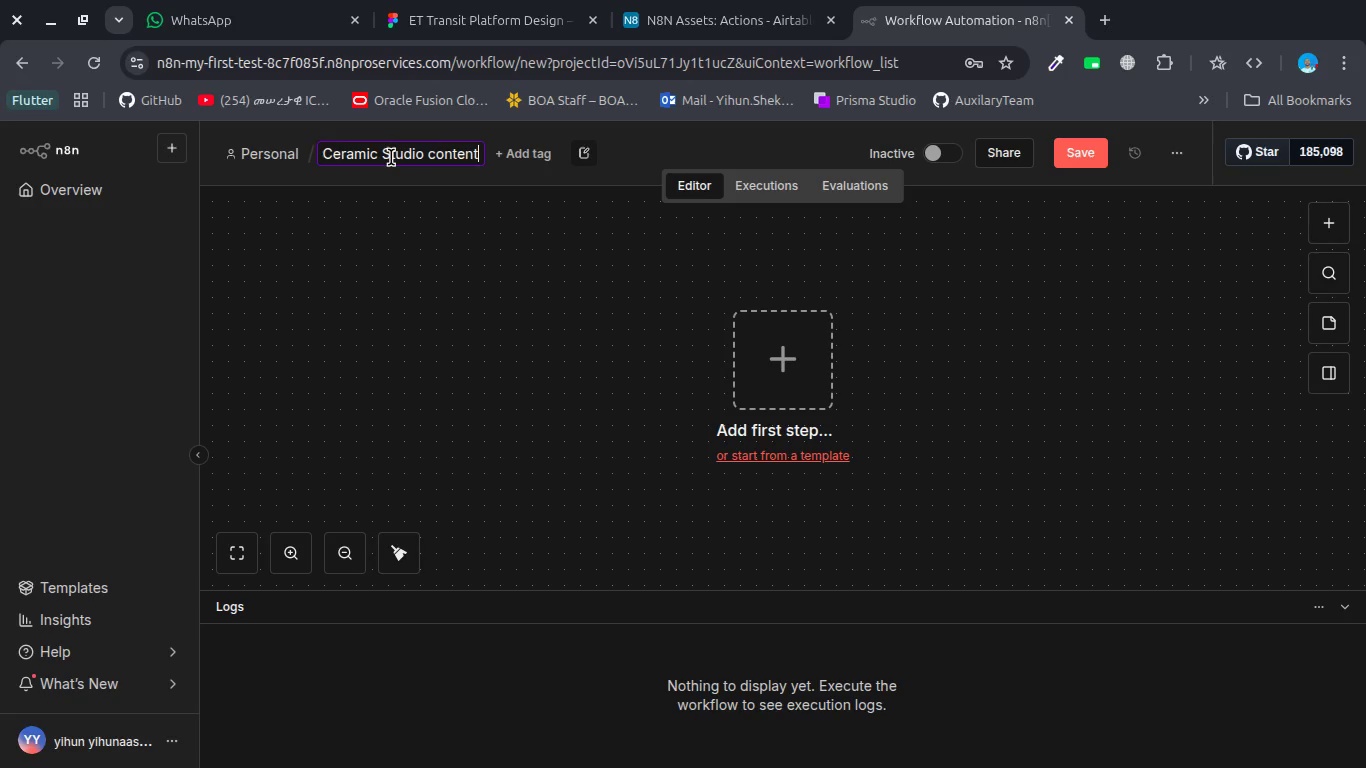 
wait(5.47)
 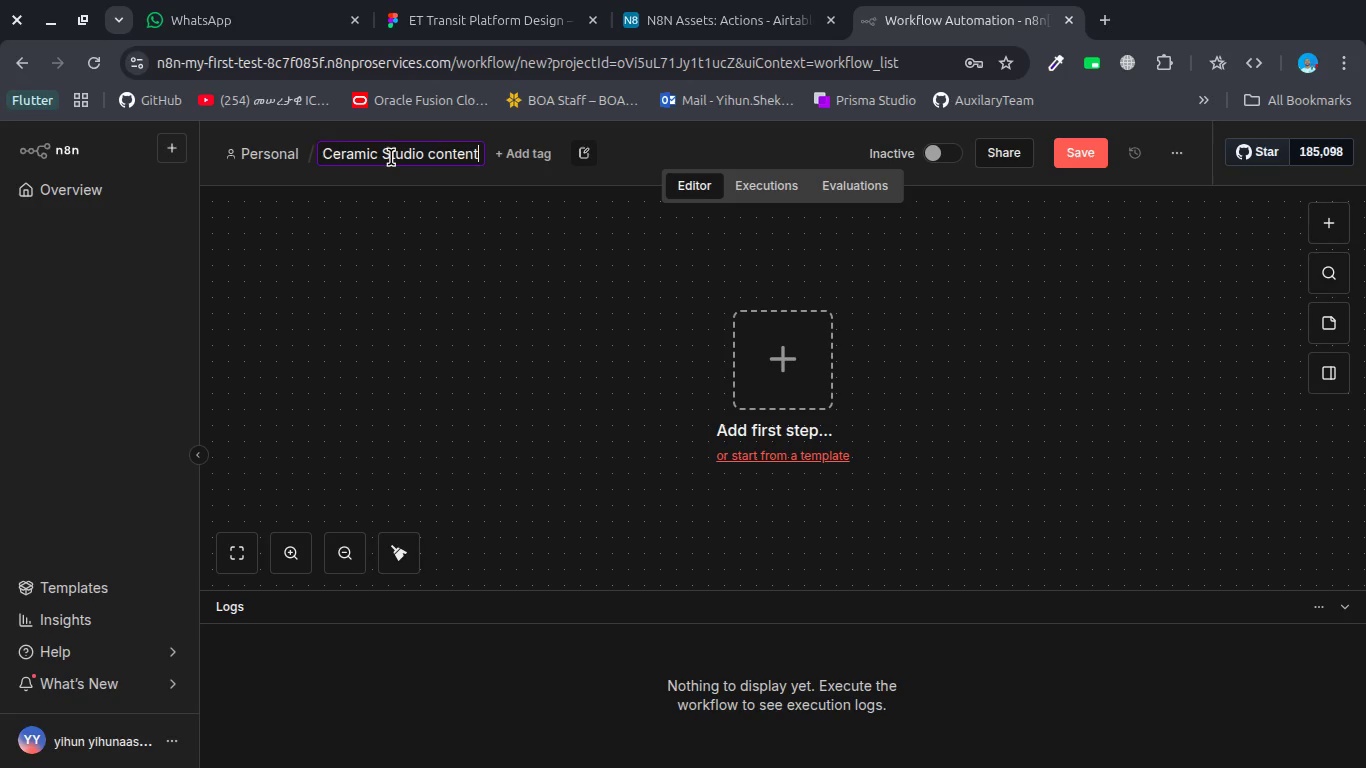 
type( Multiplier)
 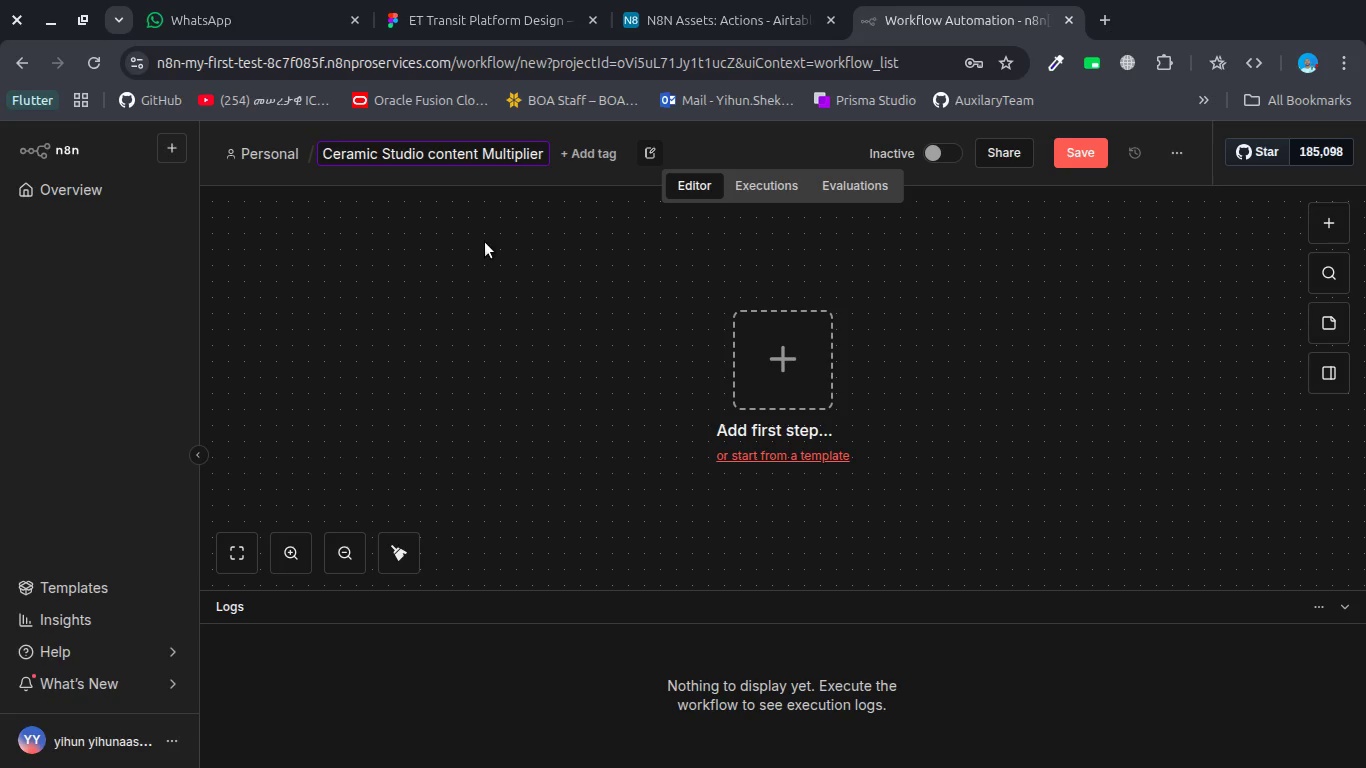 
wait(21.57)
 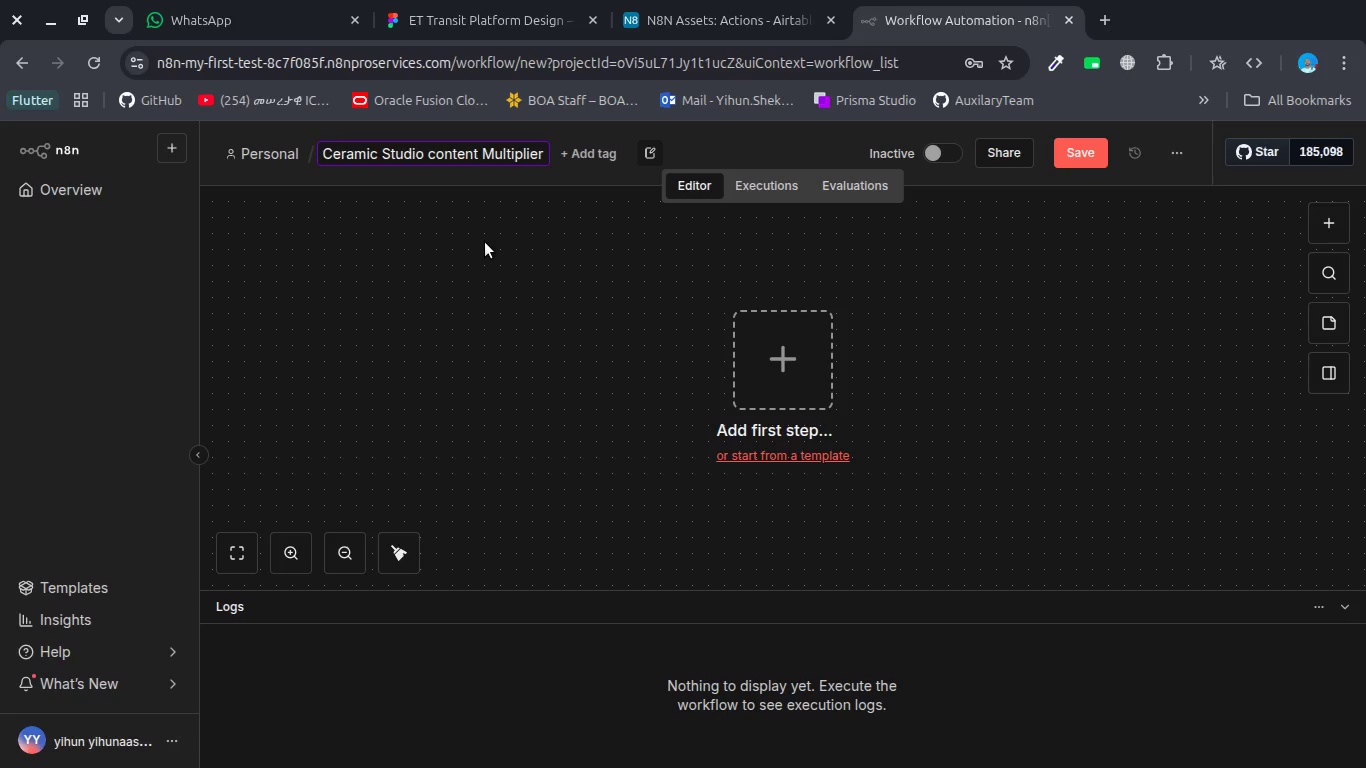 
left_click([642, 151])
 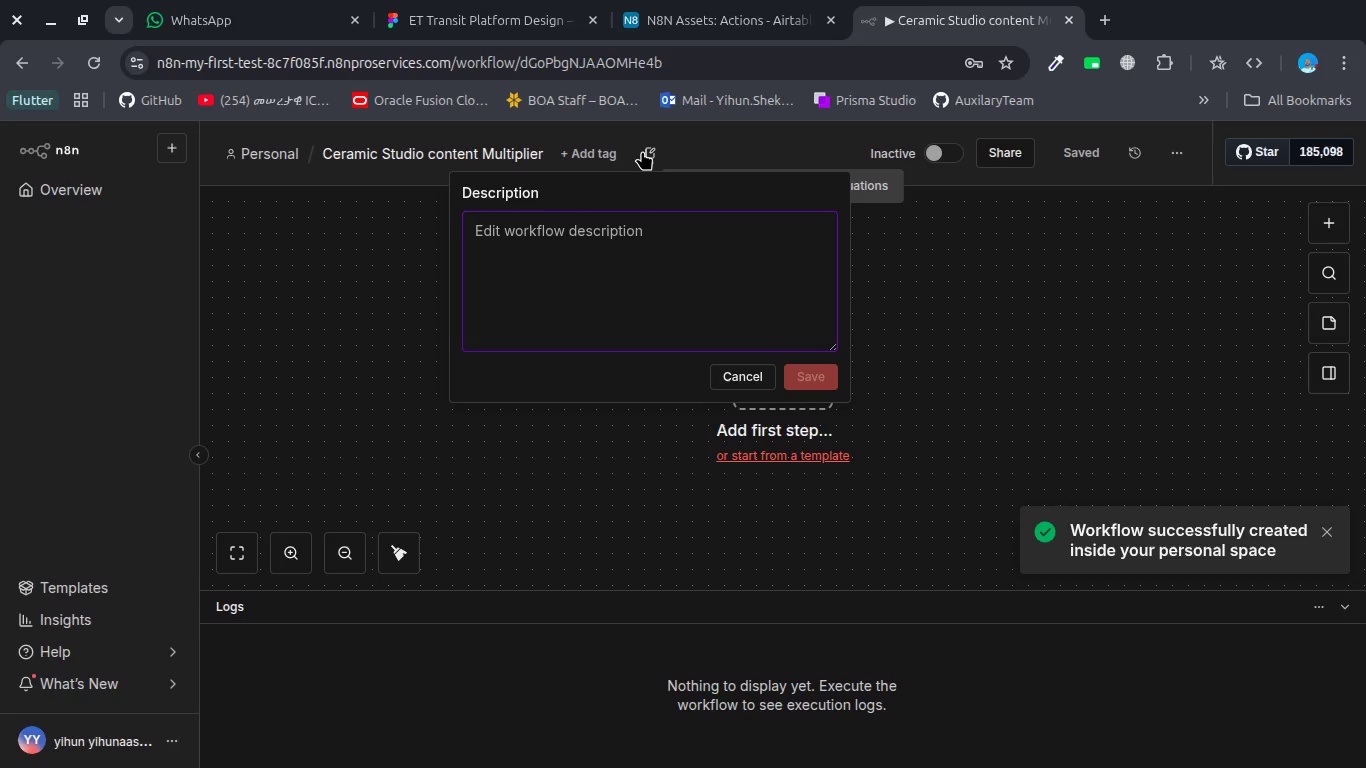 
left_click([584, 254])
 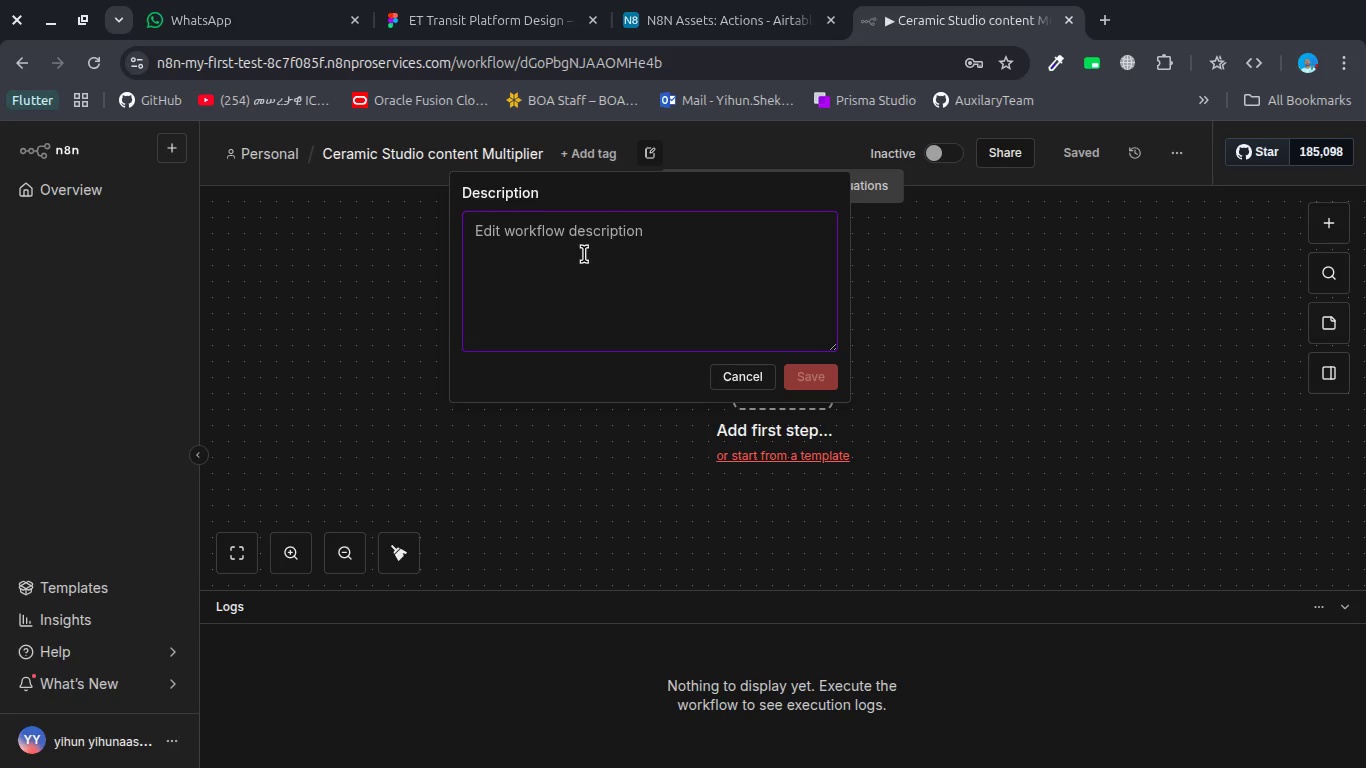 
type(This work floe)
key(Backspace)
type(w transo)
key(Backspace)
type(forms long-form content into multiple pk)
key(Backspace)
type(latfom)
key(Backspace)
type(rm )
key(Backspace)
type(-specific forms )
 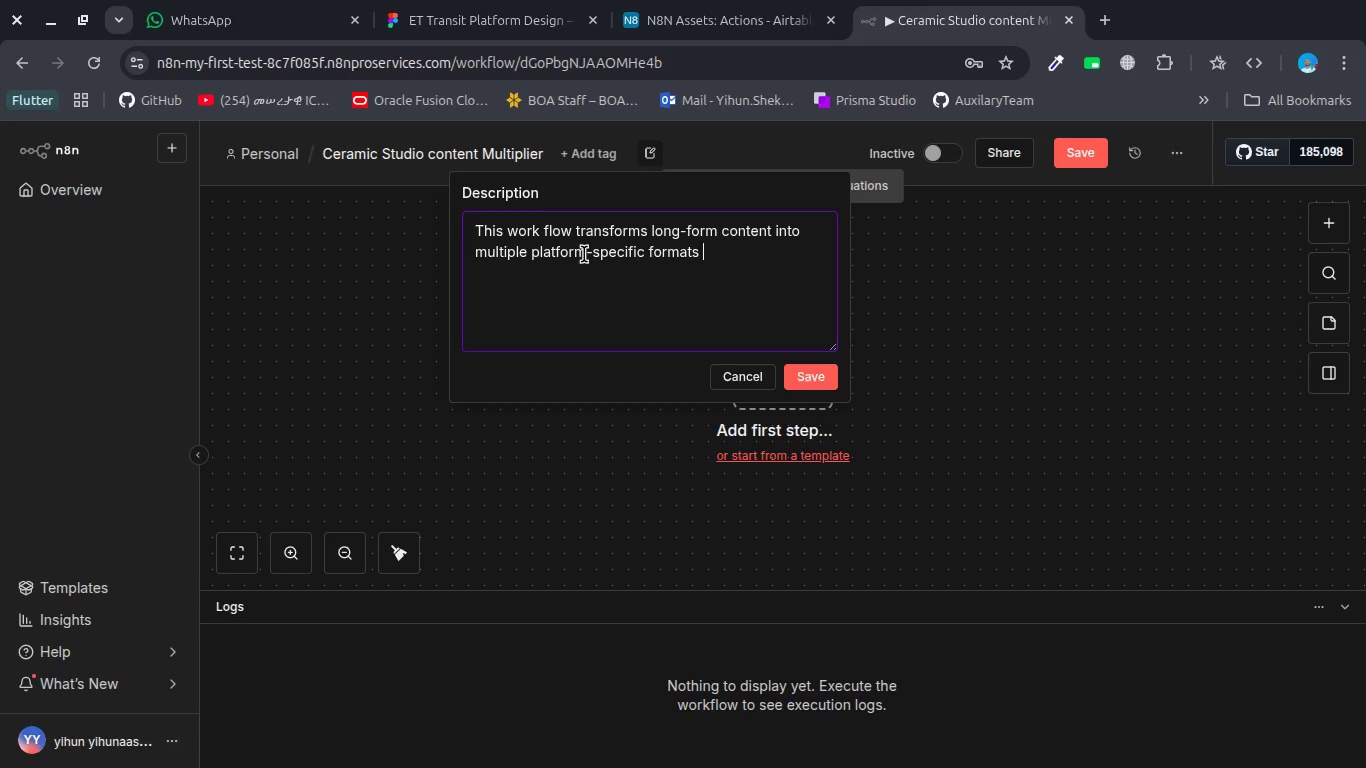 
type(using Gemin)
key(Backspace)
type(i)
key(Backspace)
type(ni AI and stores thes)
key(Backspace)
type( structured outpus in airtime )
key(Backspace)
key(Backspace)
key(Backspace)
key(Backspace)
type(able for irganized di)
 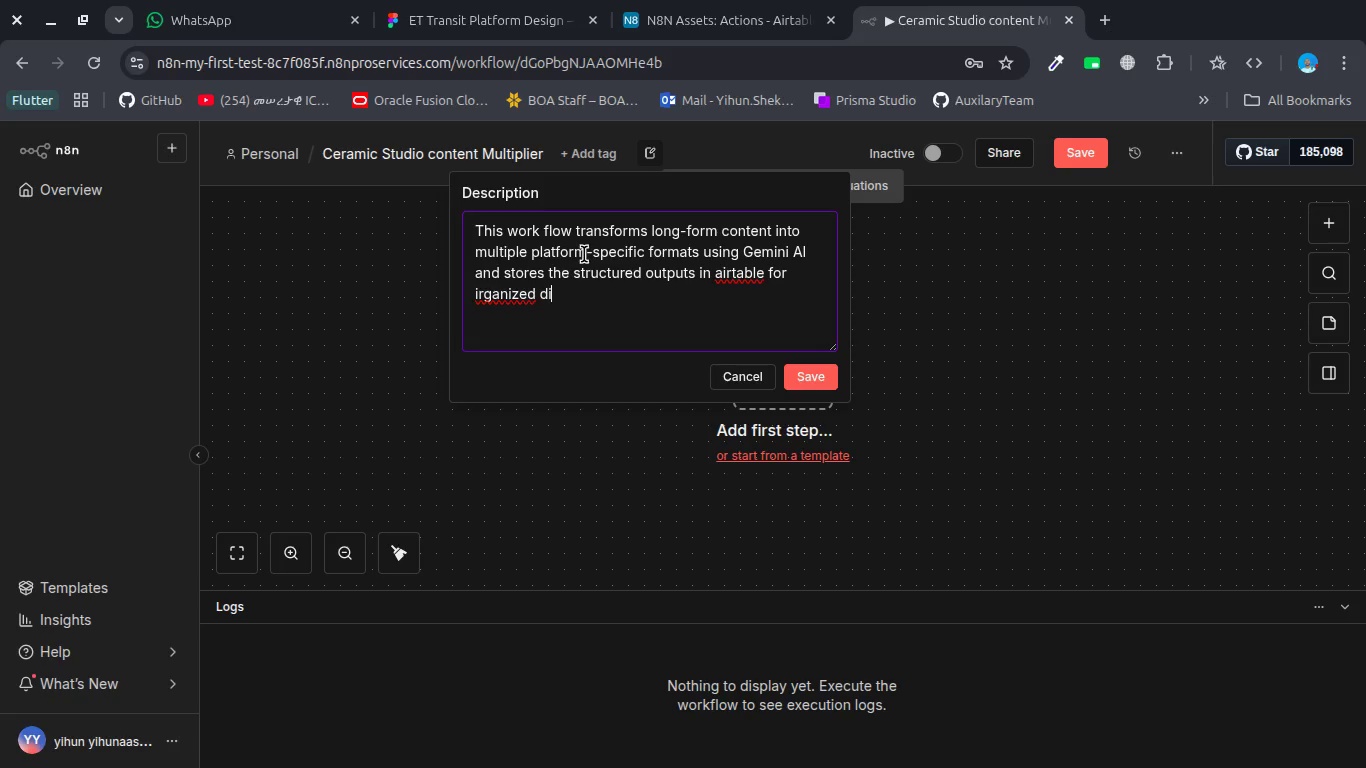 
key(Control+Backspace)
 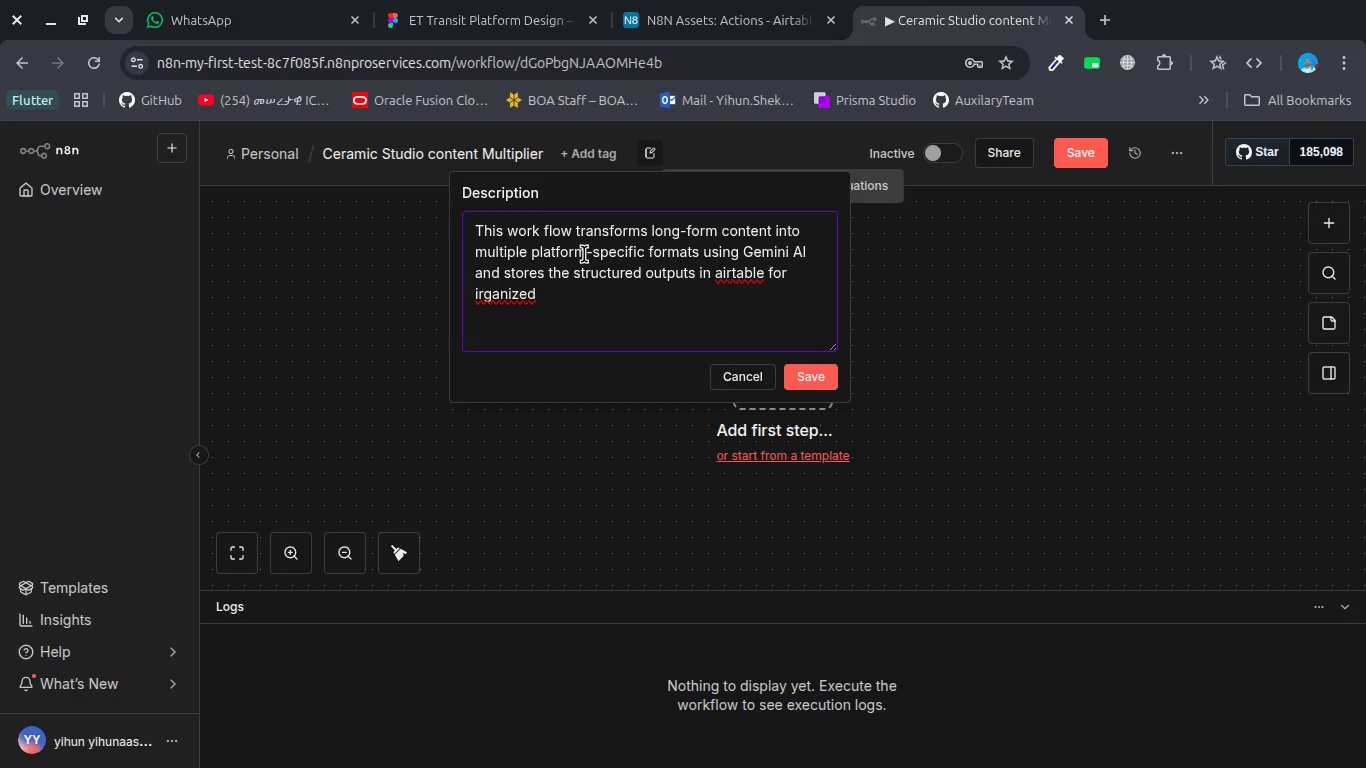 
key(Control+Backspace)
 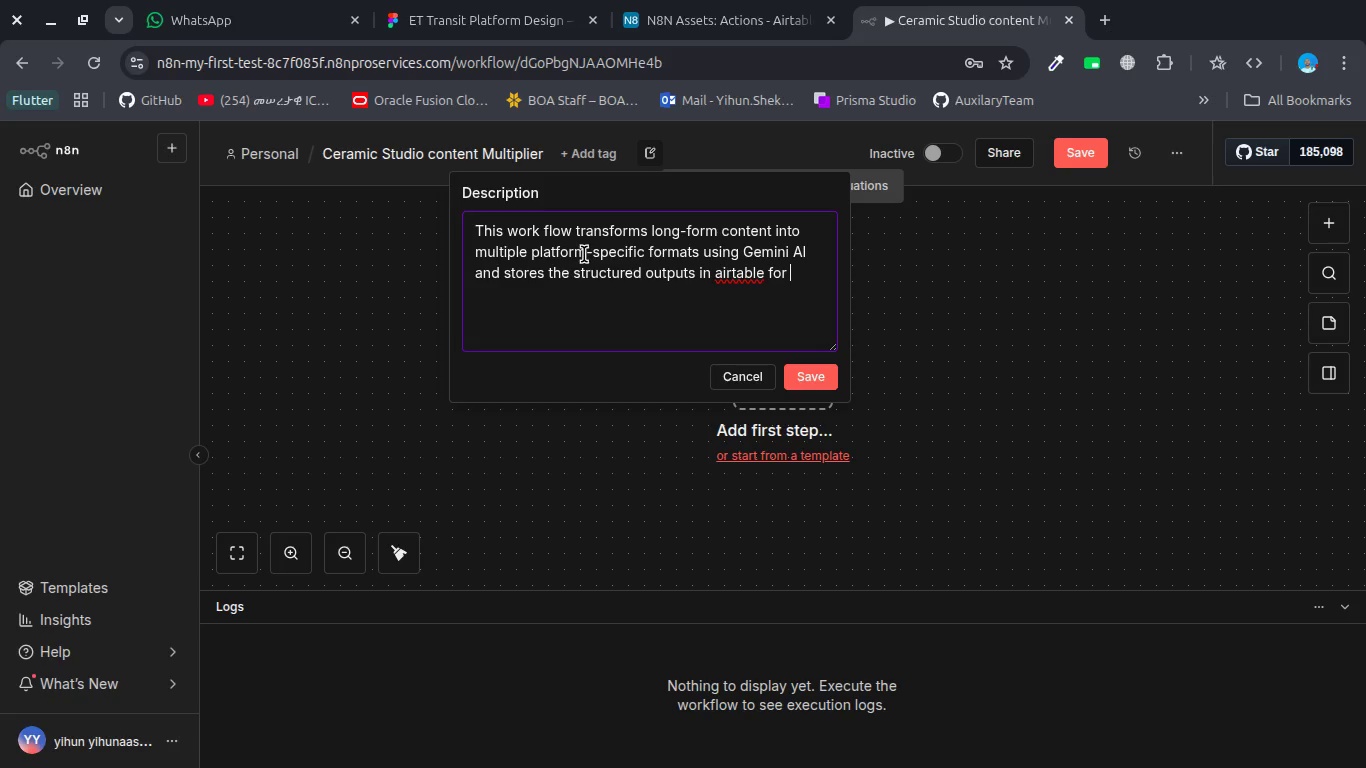 
type(organized distribution)
 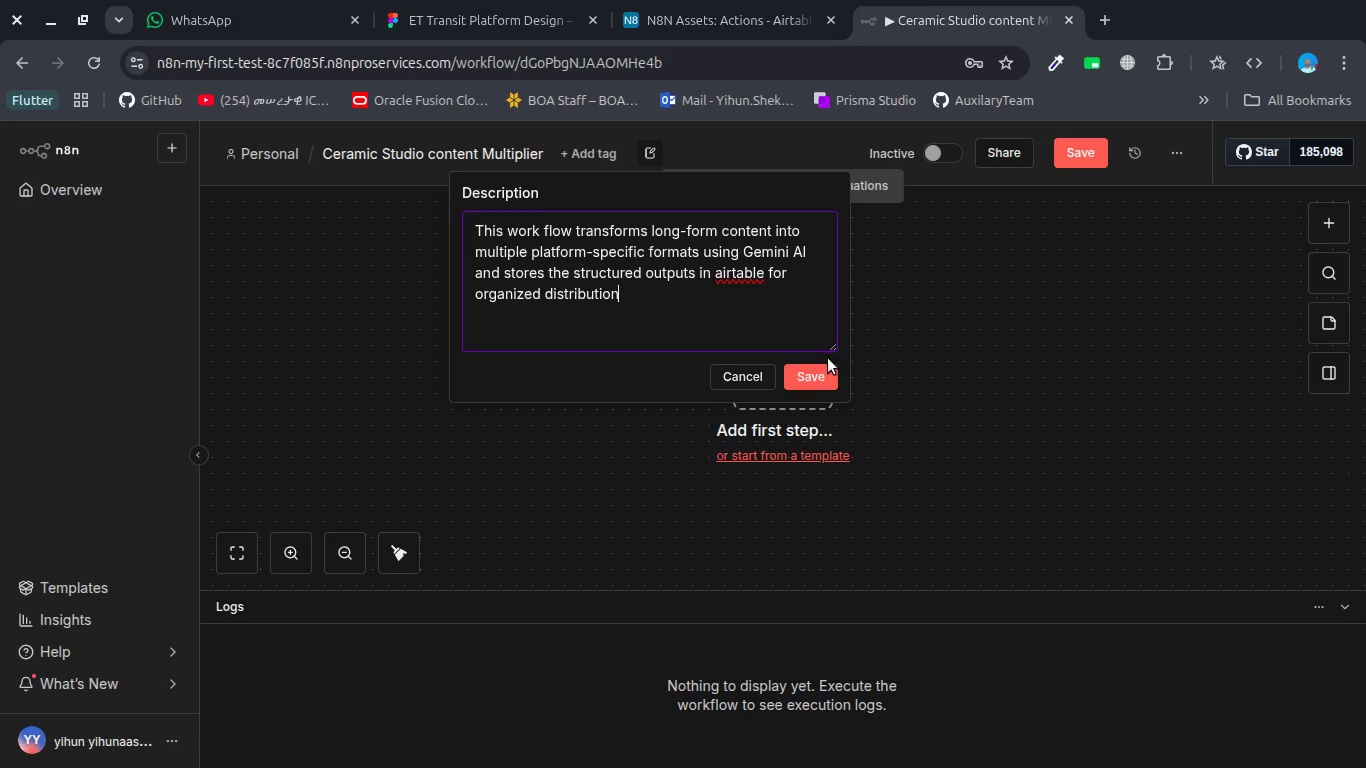 
left_click([822, 373])
 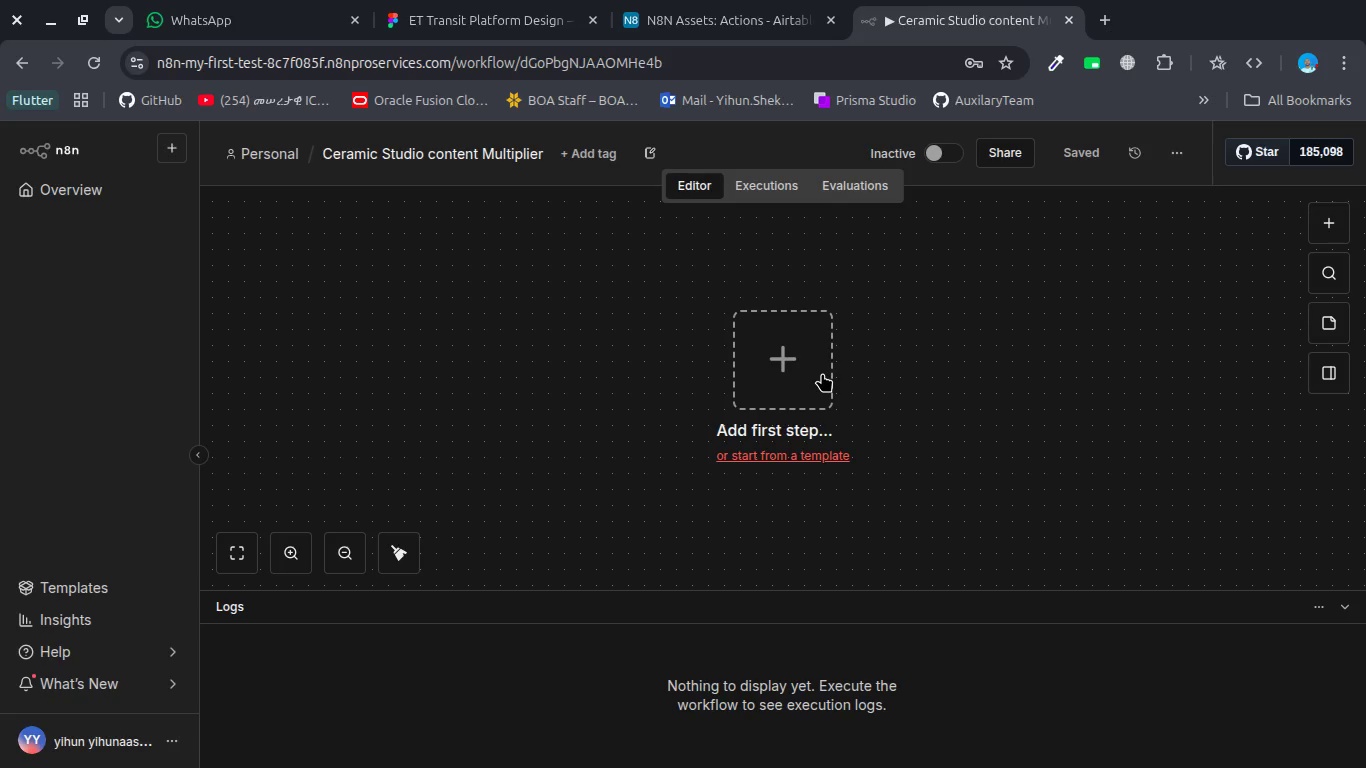 
wait(8.2)
 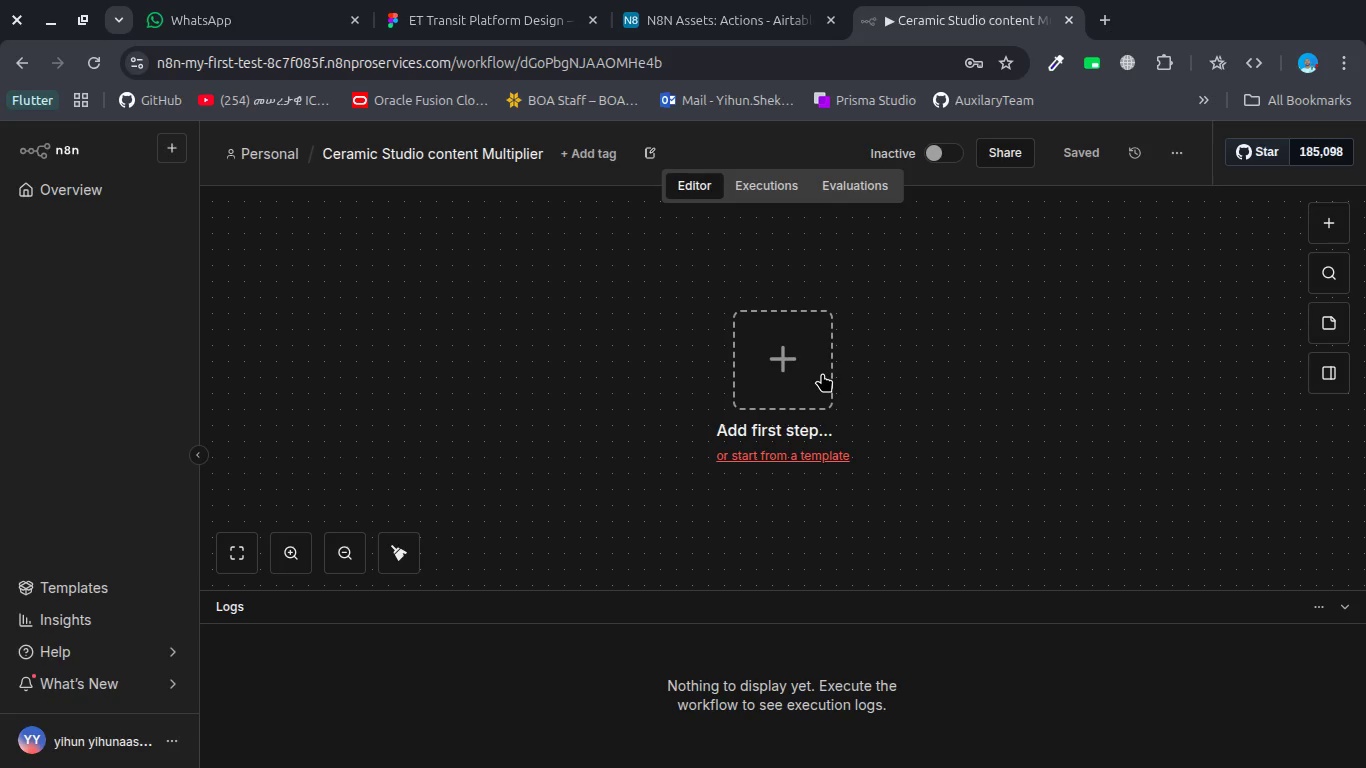 
left_click([784, 377])
 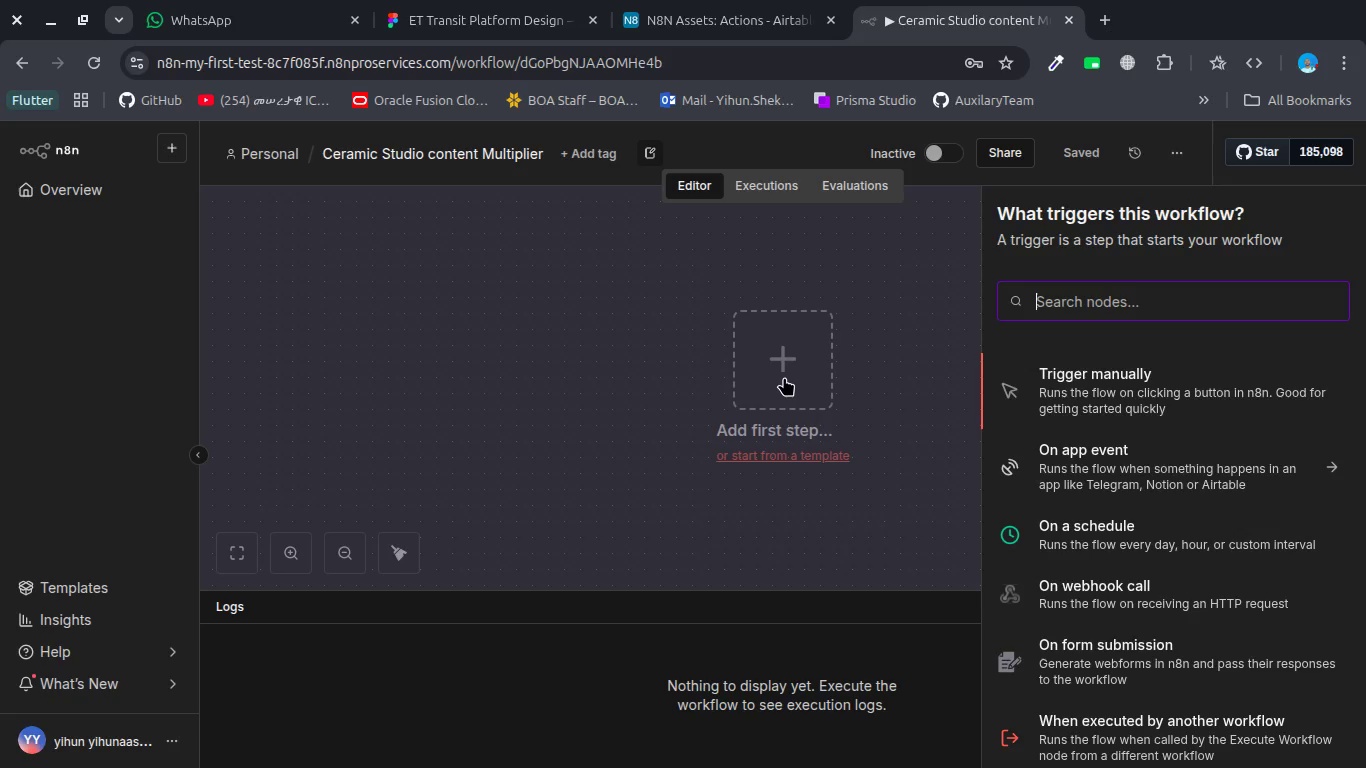 
type(webh)
 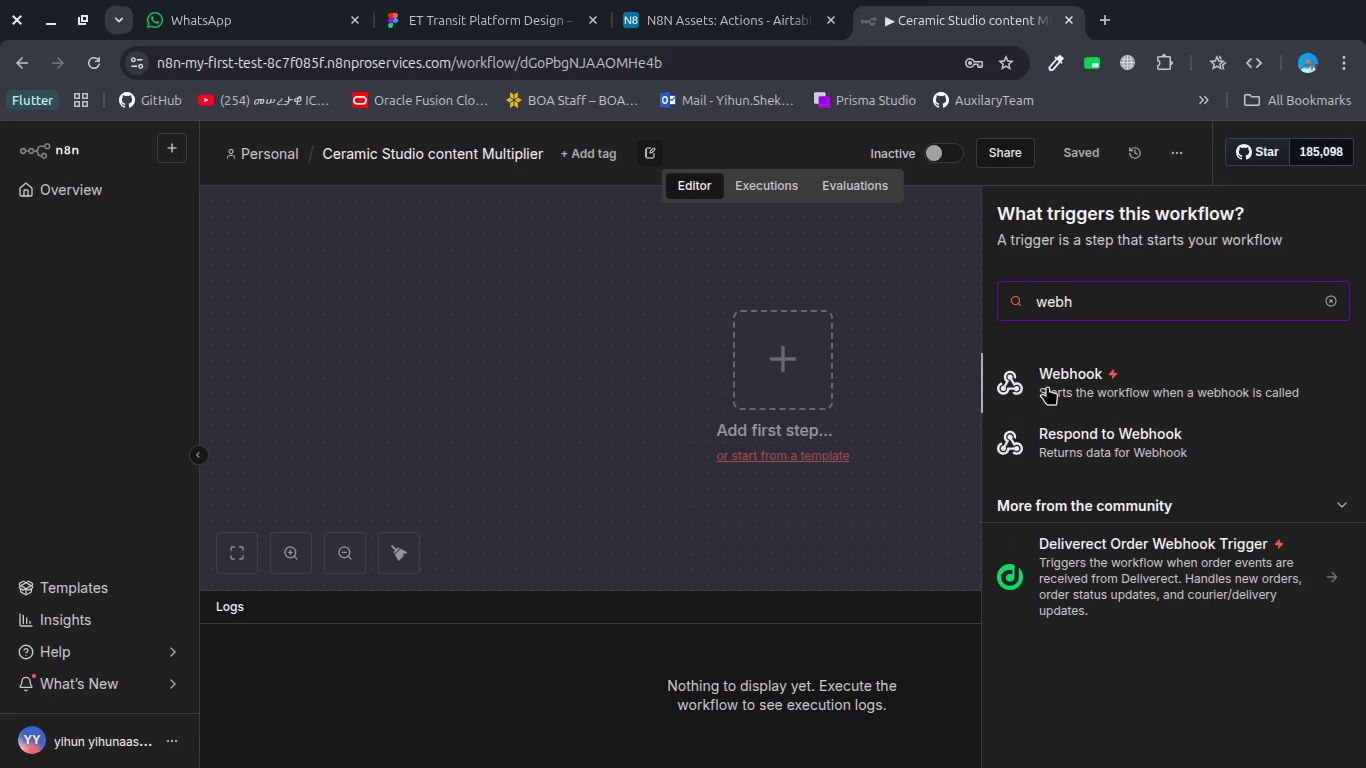 
left_click([1073, 370])
 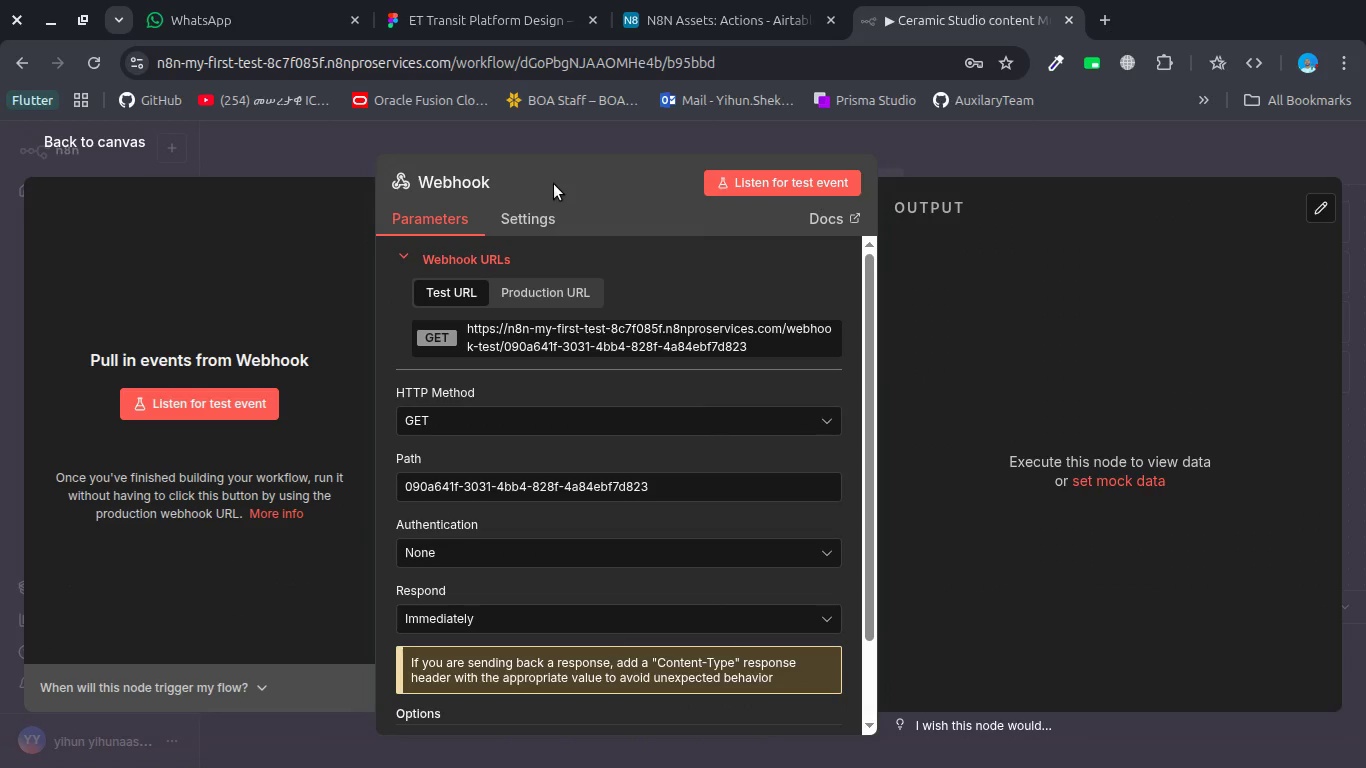 
left_click([475, 181])
 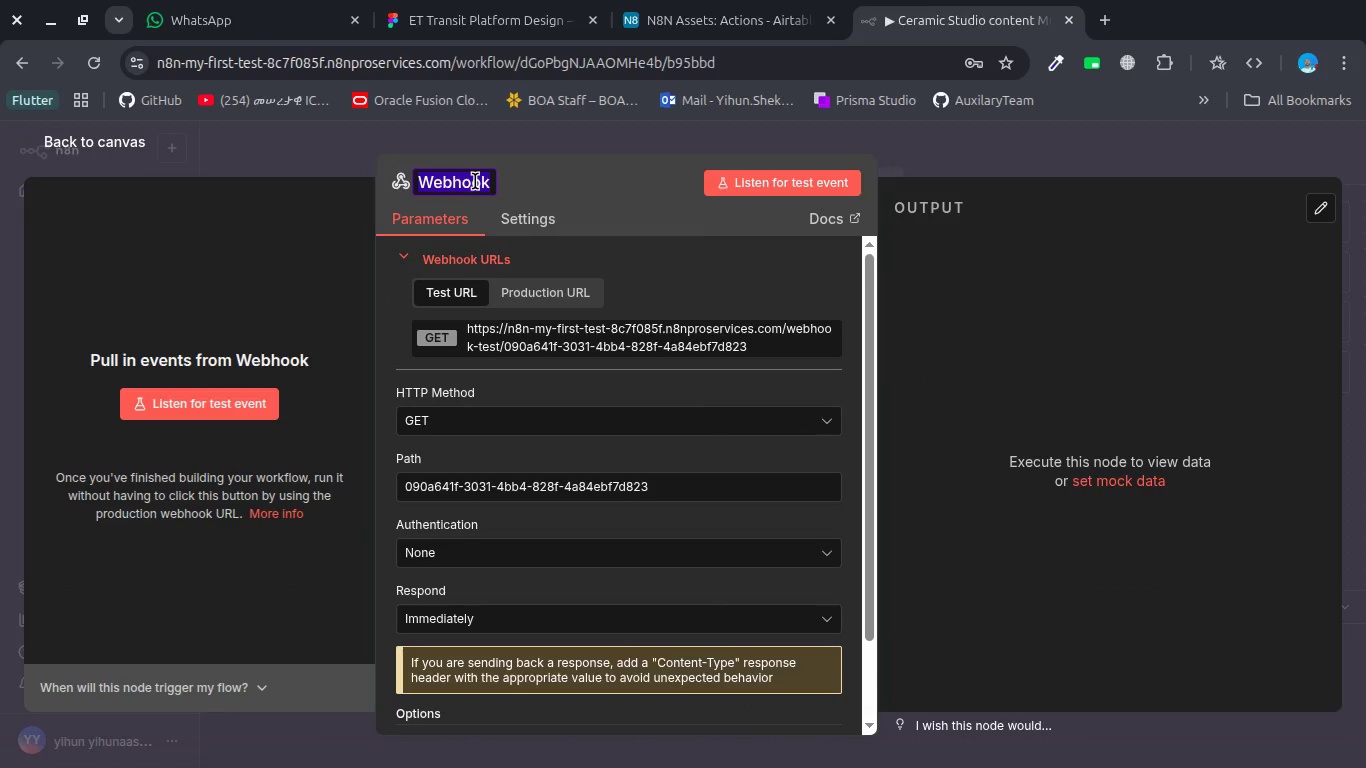 
type(1. Revi)
key(Backspace)
type(cive )
 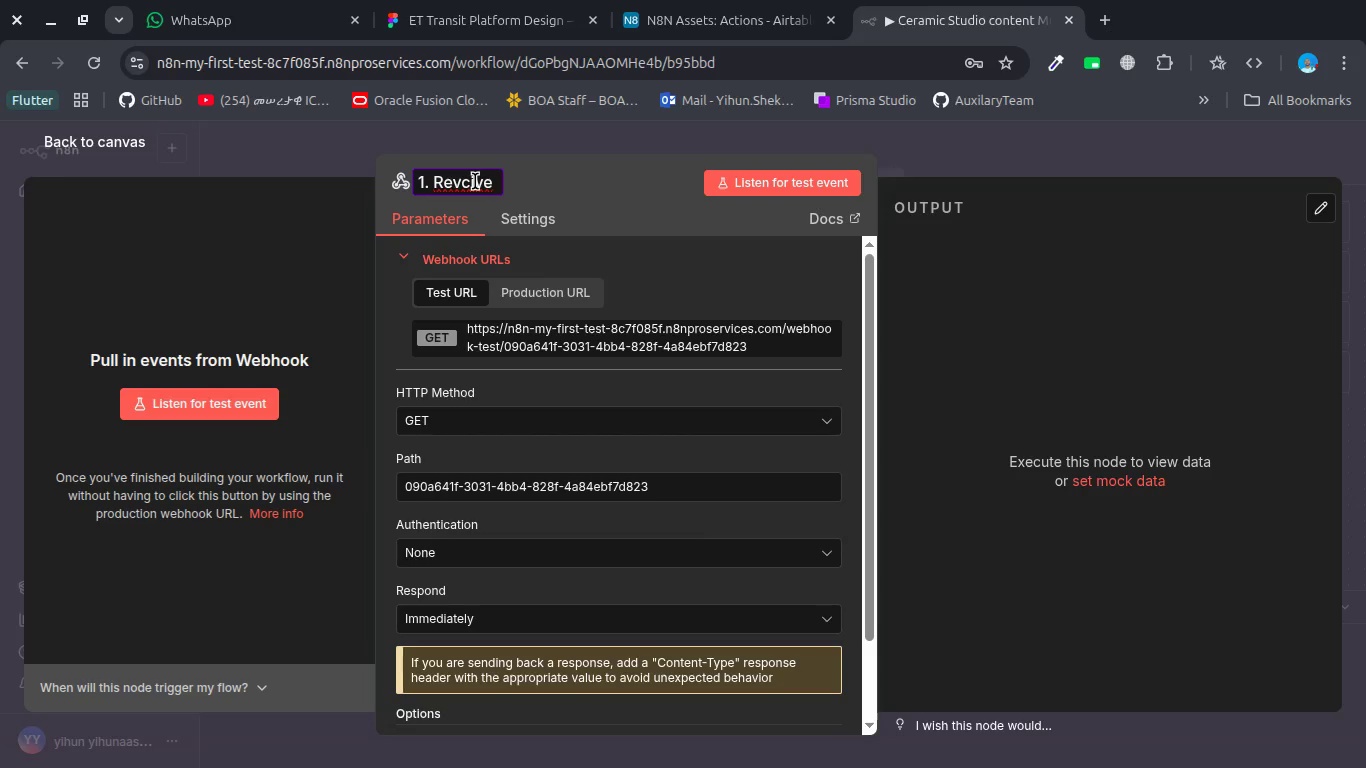 
key(Control+Backspace)
 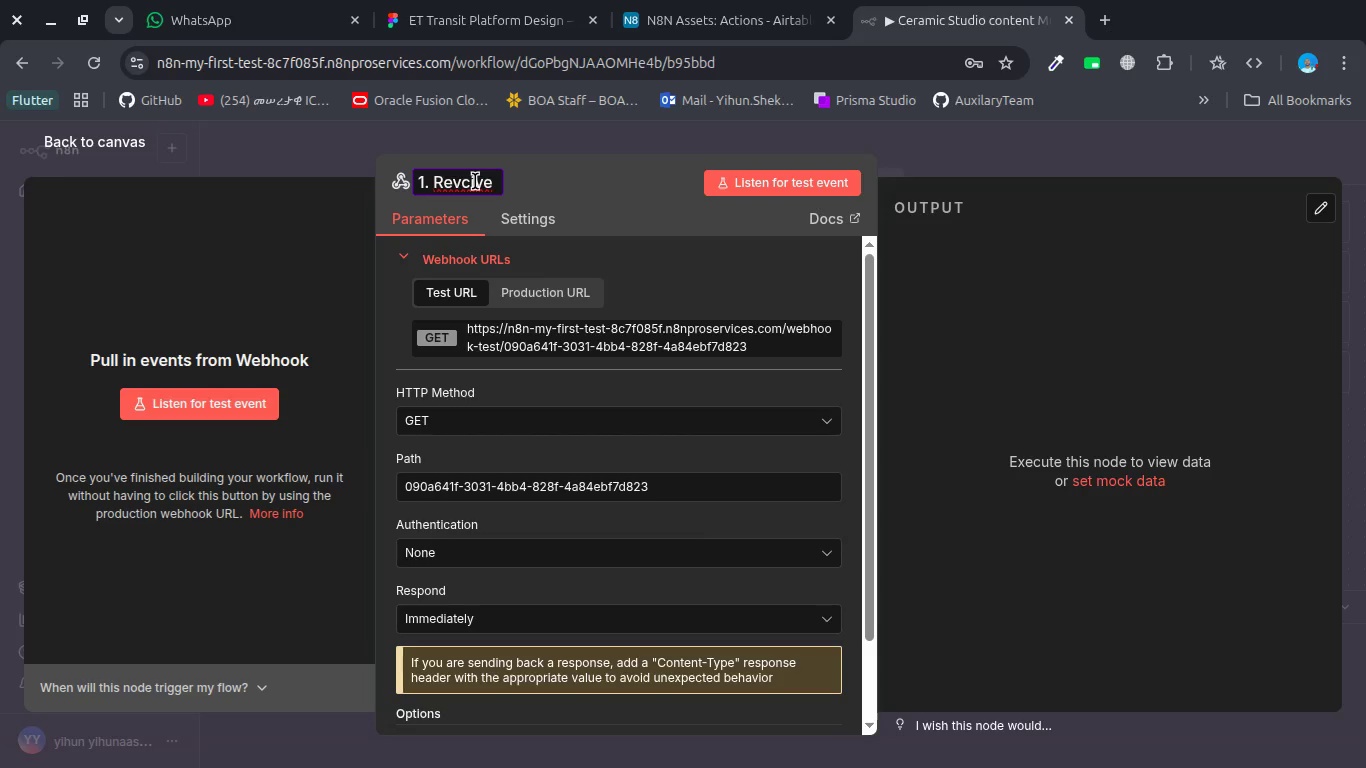 
type(Rev)
key(Backspace)
type(cieie)
 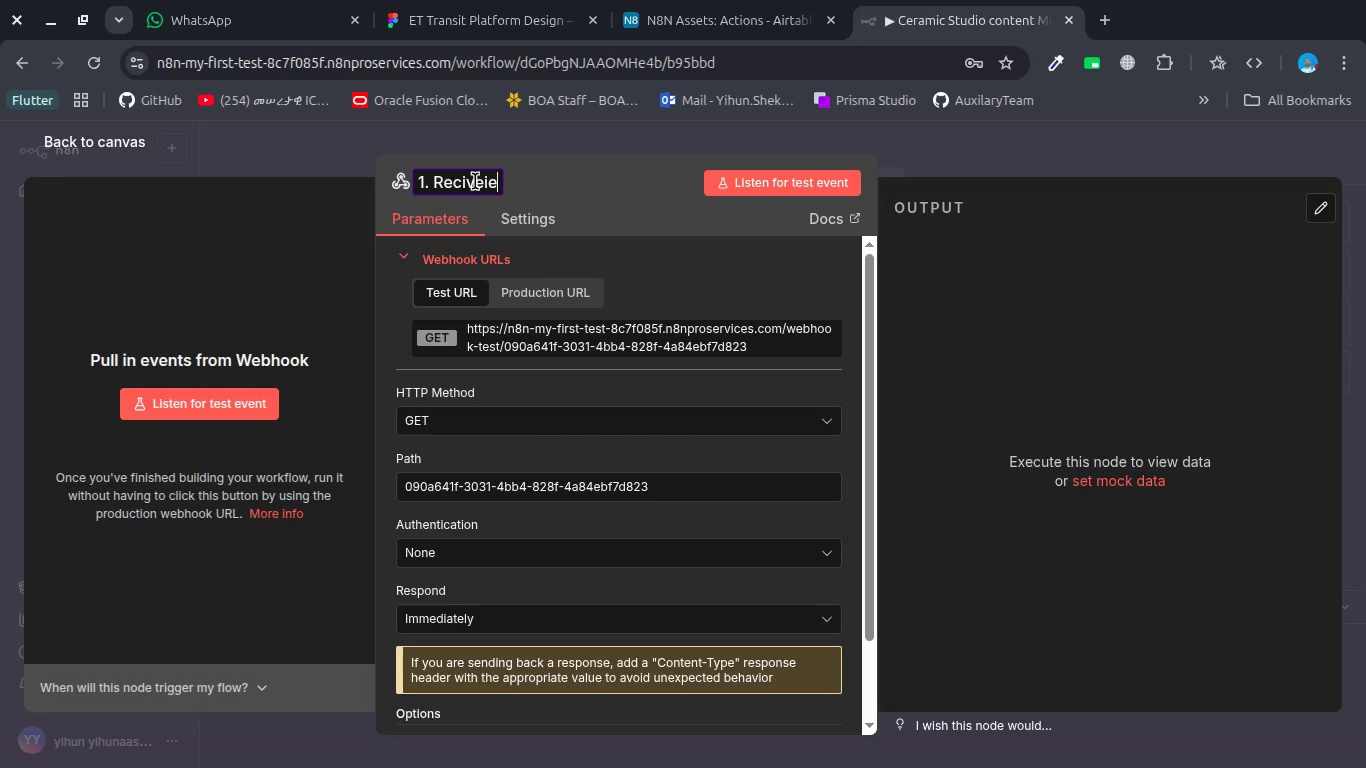 
key(Backspace)
 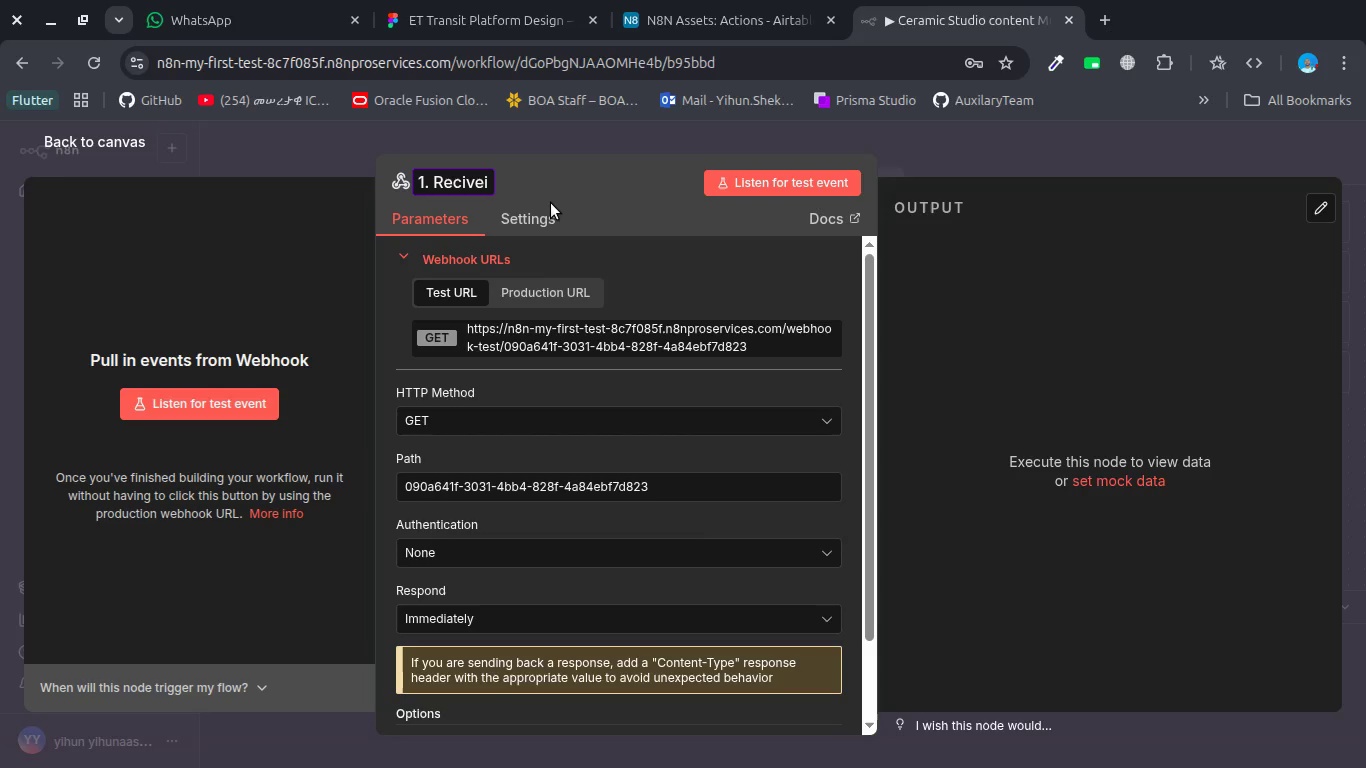 
key(Backspace)
 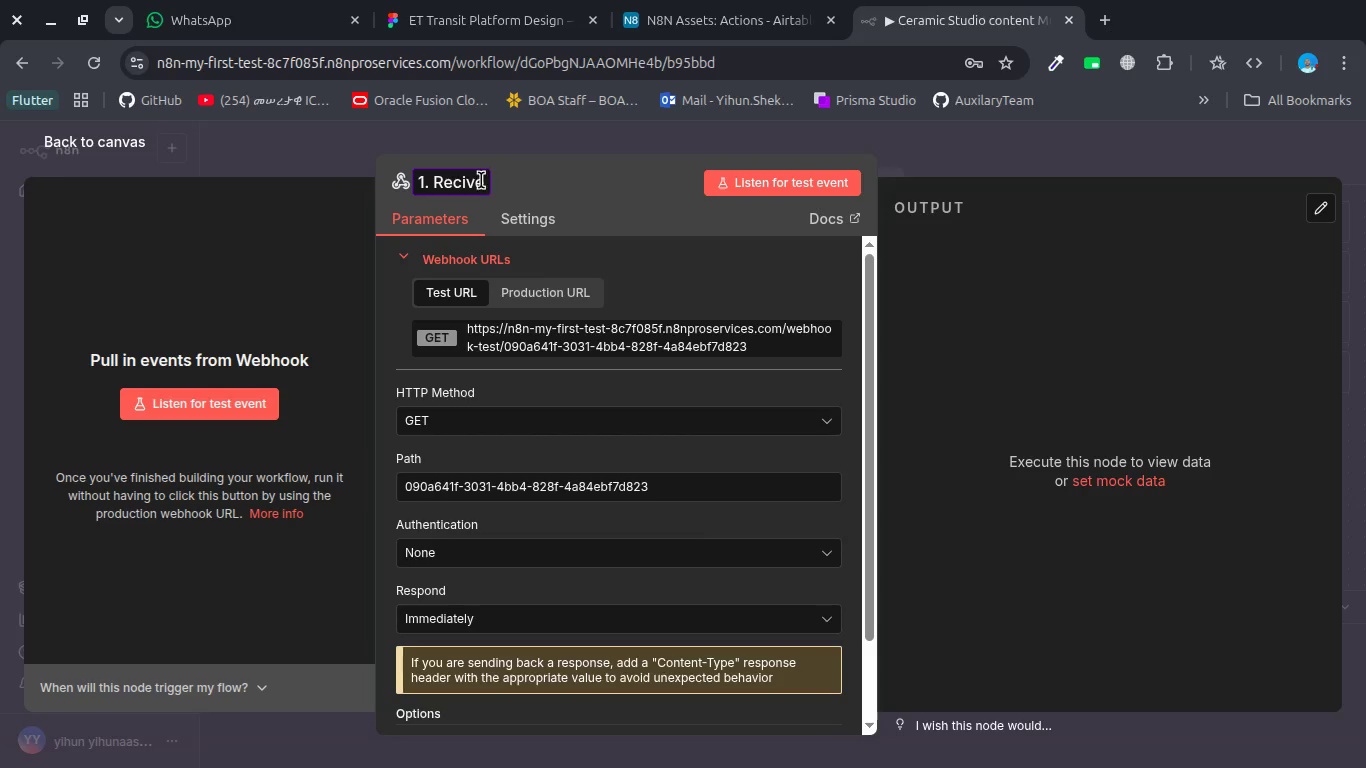 
scroll: coordinate [551, 203], scroll_direction: up, amount: 1.0
 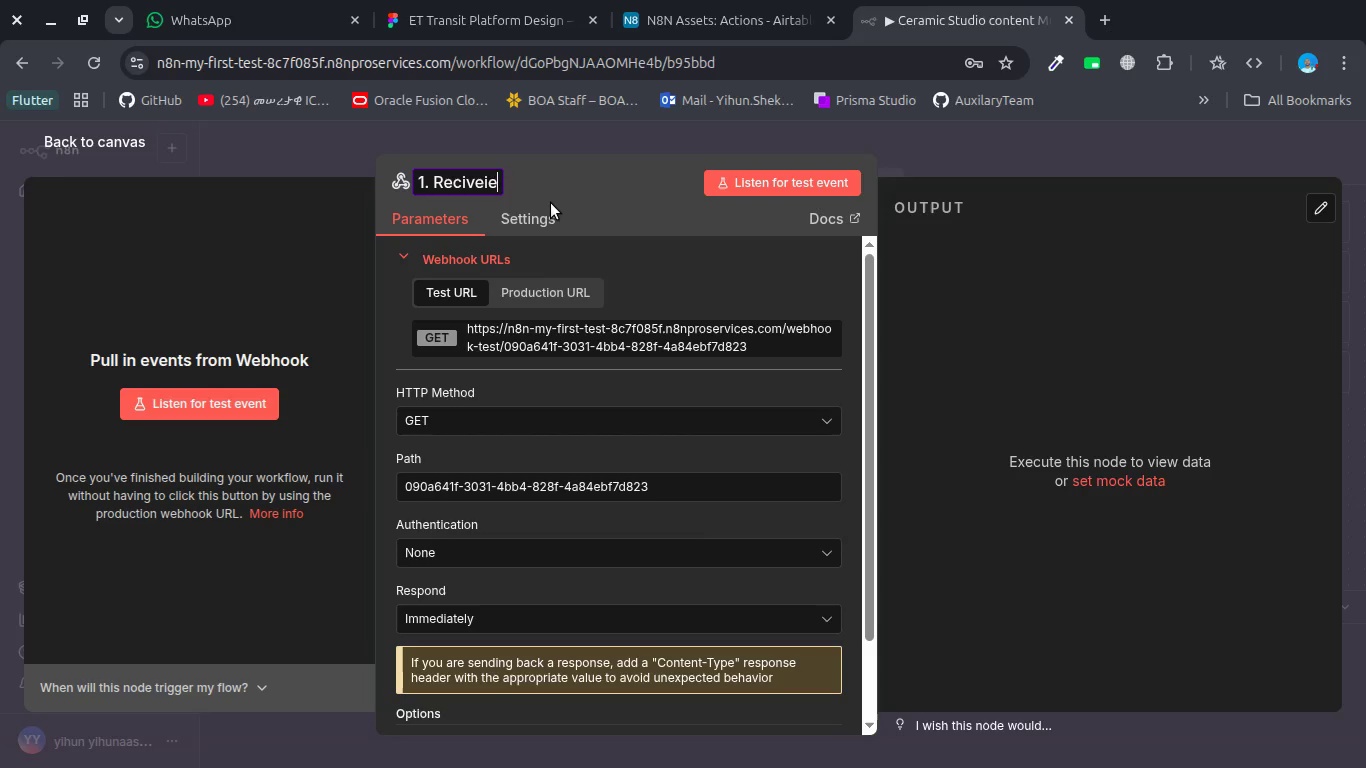 
left_click([464, 177])
 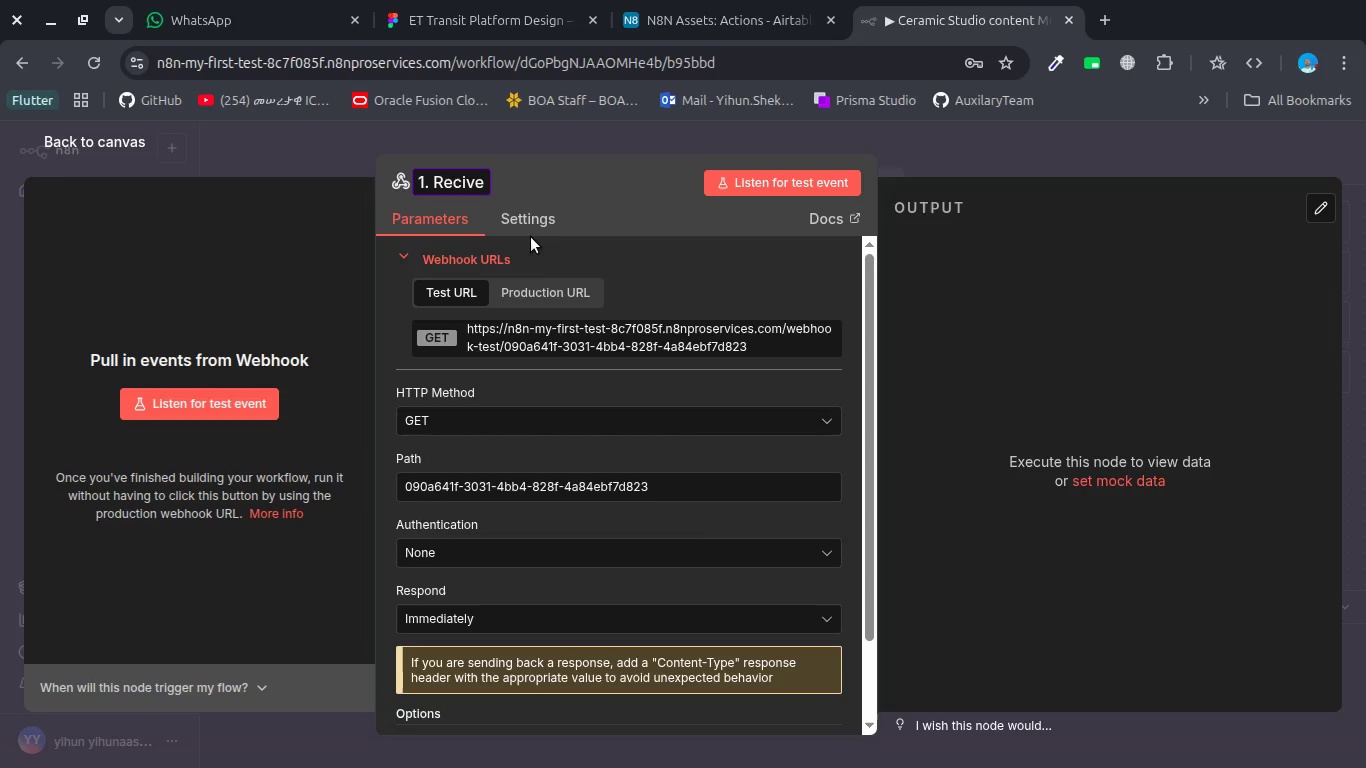 
key(ArrowLeft)
 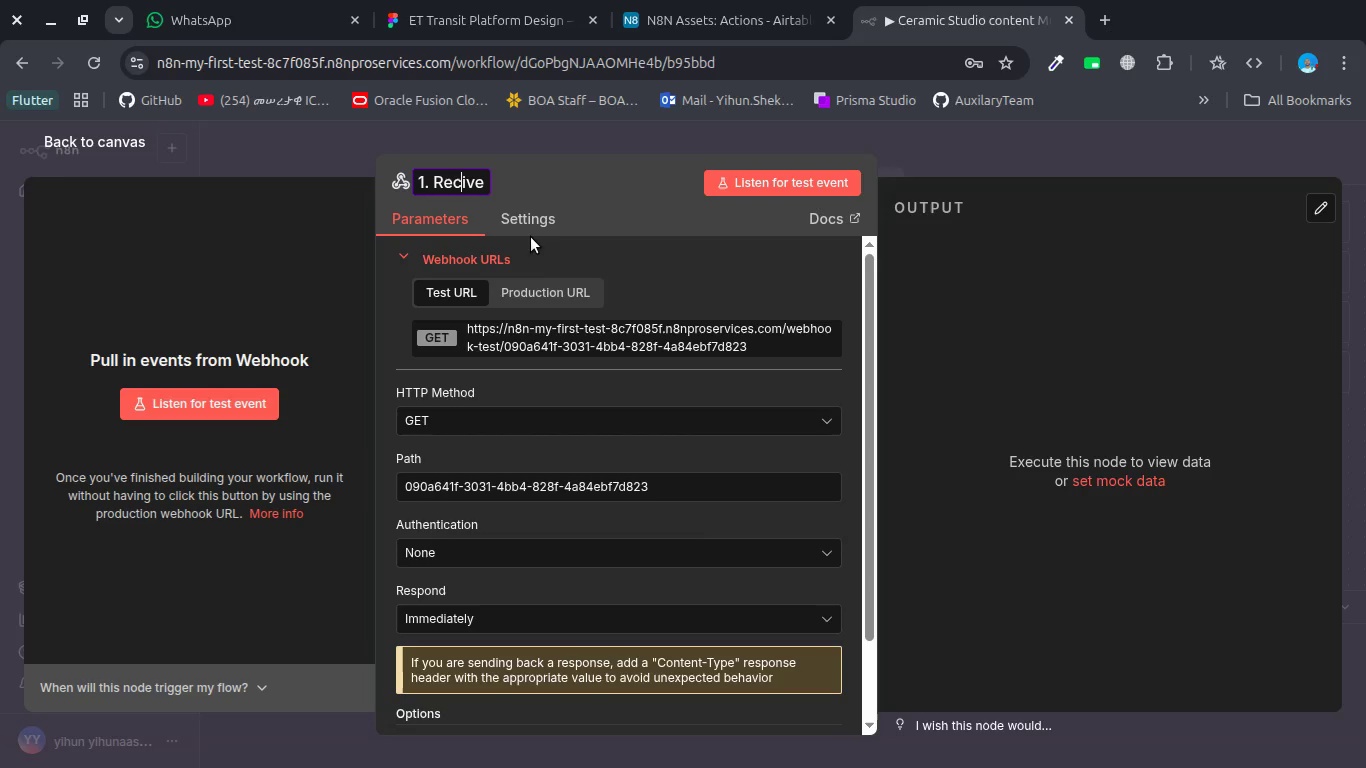 
key(E)
 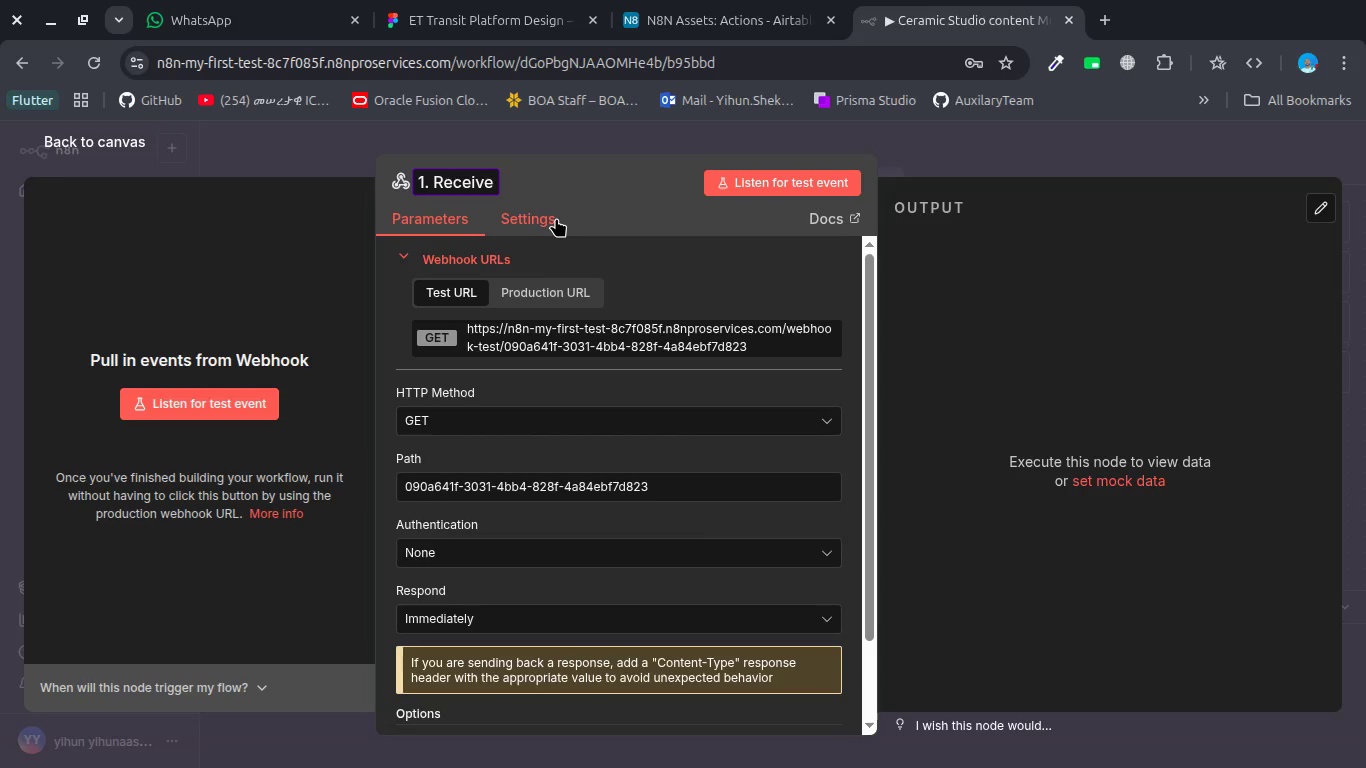 
hold_key(key=ArrowRight, duration=0.81)
 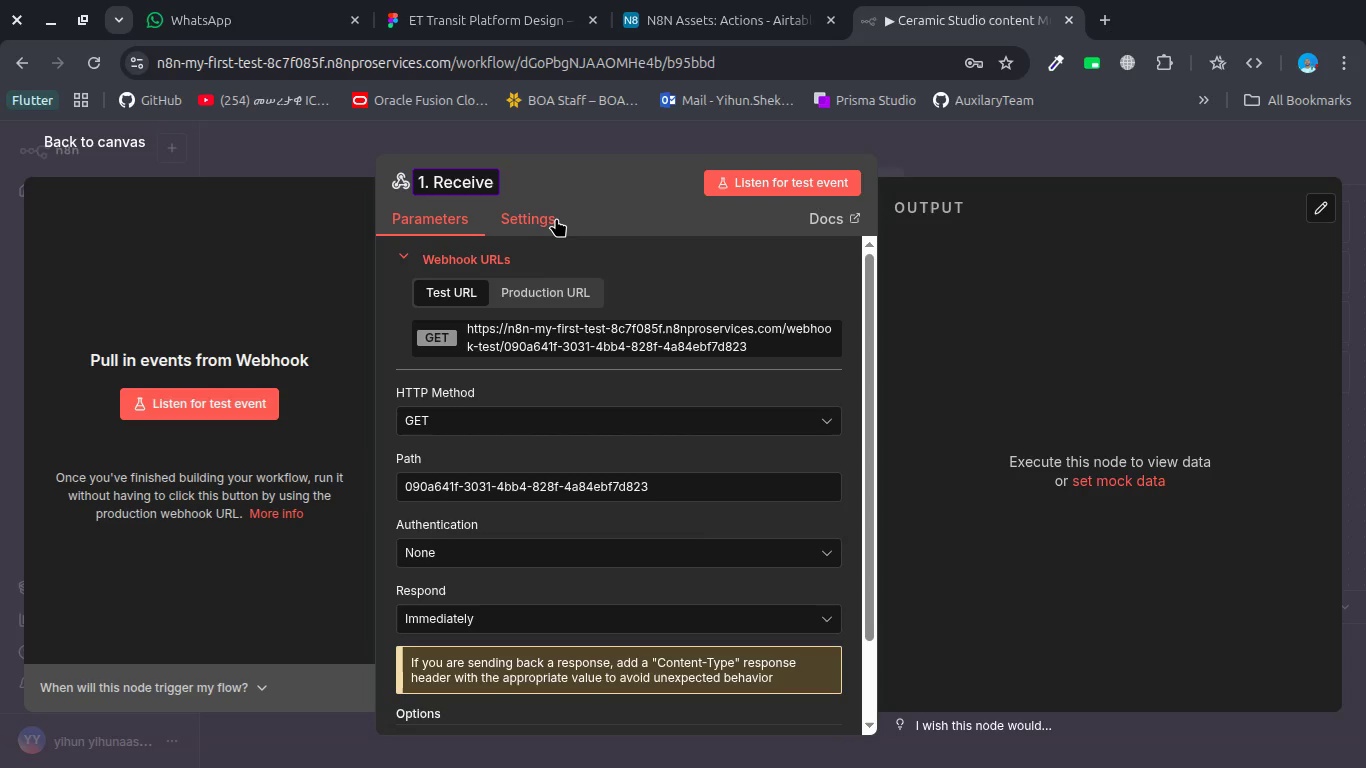 
type( Content Input )
 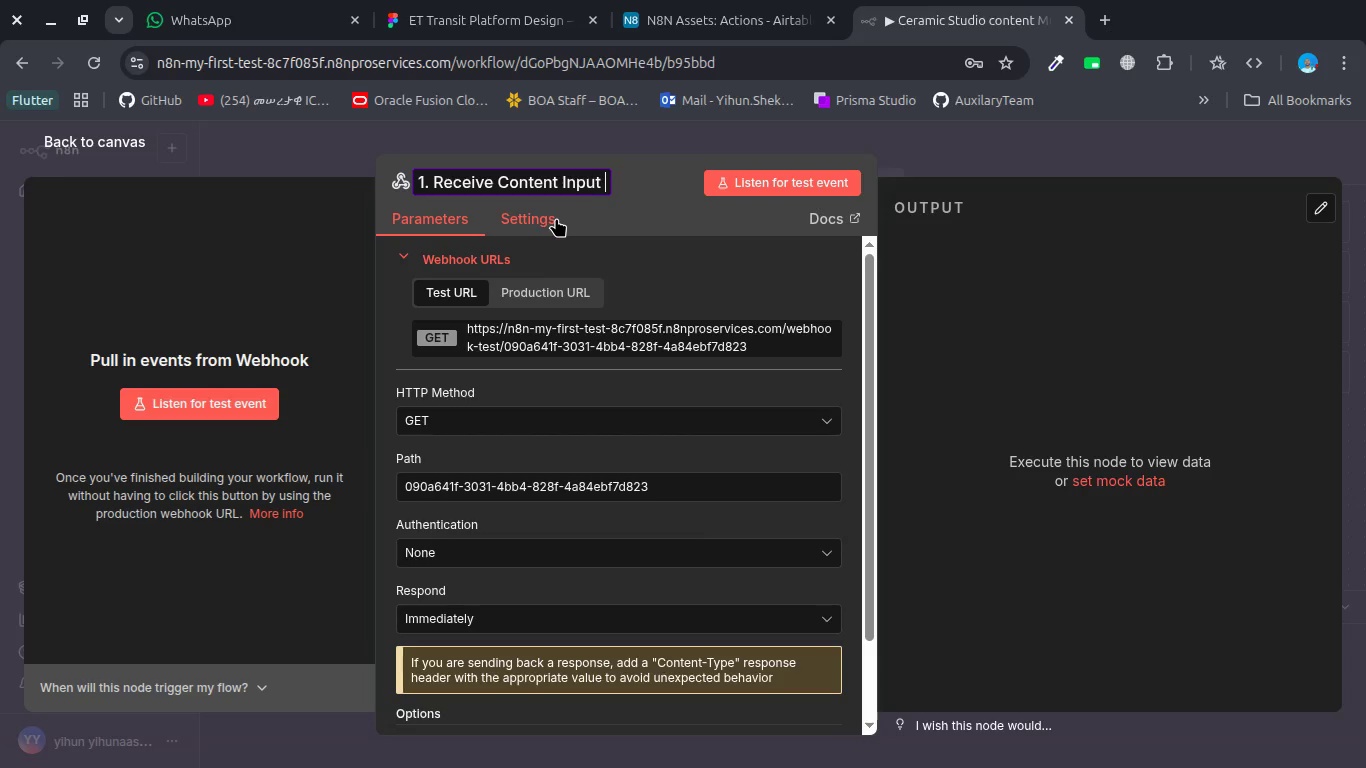 
left_click([477, 428])
 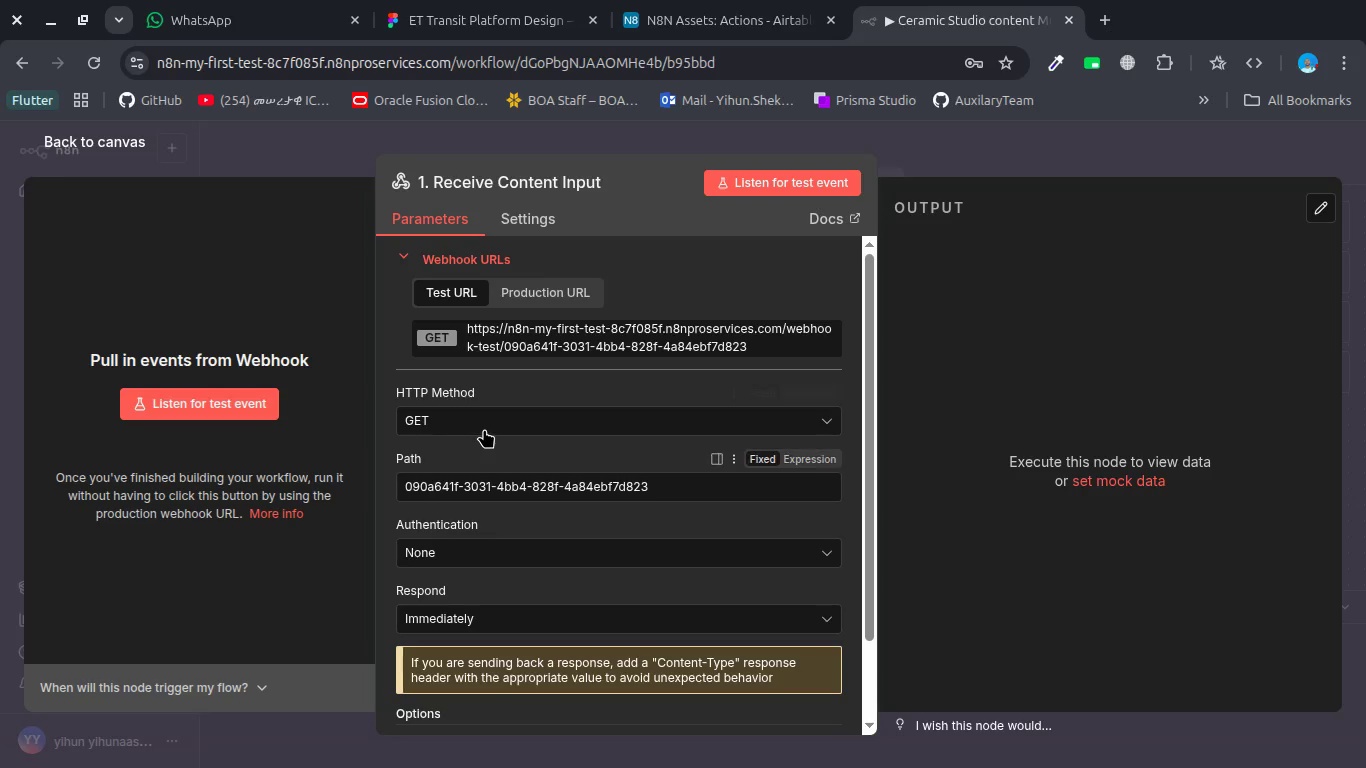 
left_click([485, 428])
 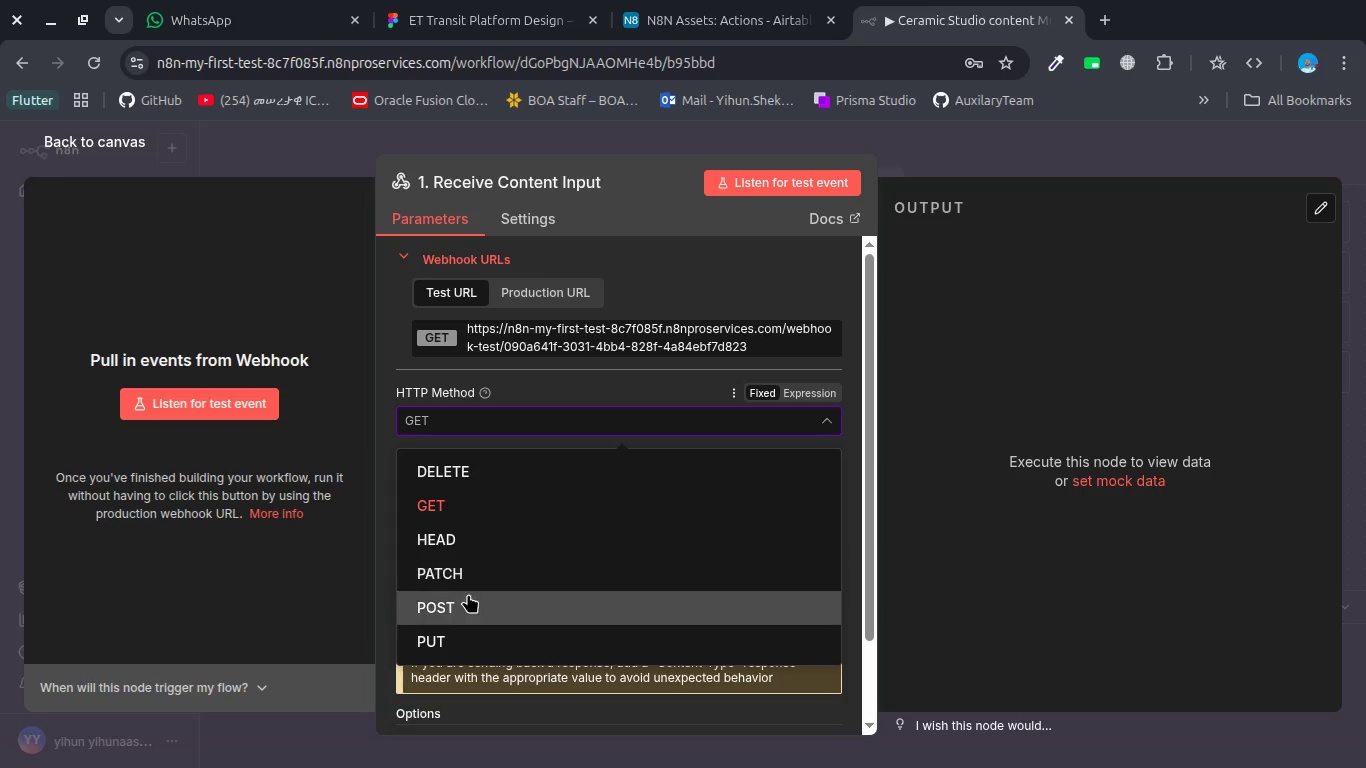 
left_click([467, 599])
 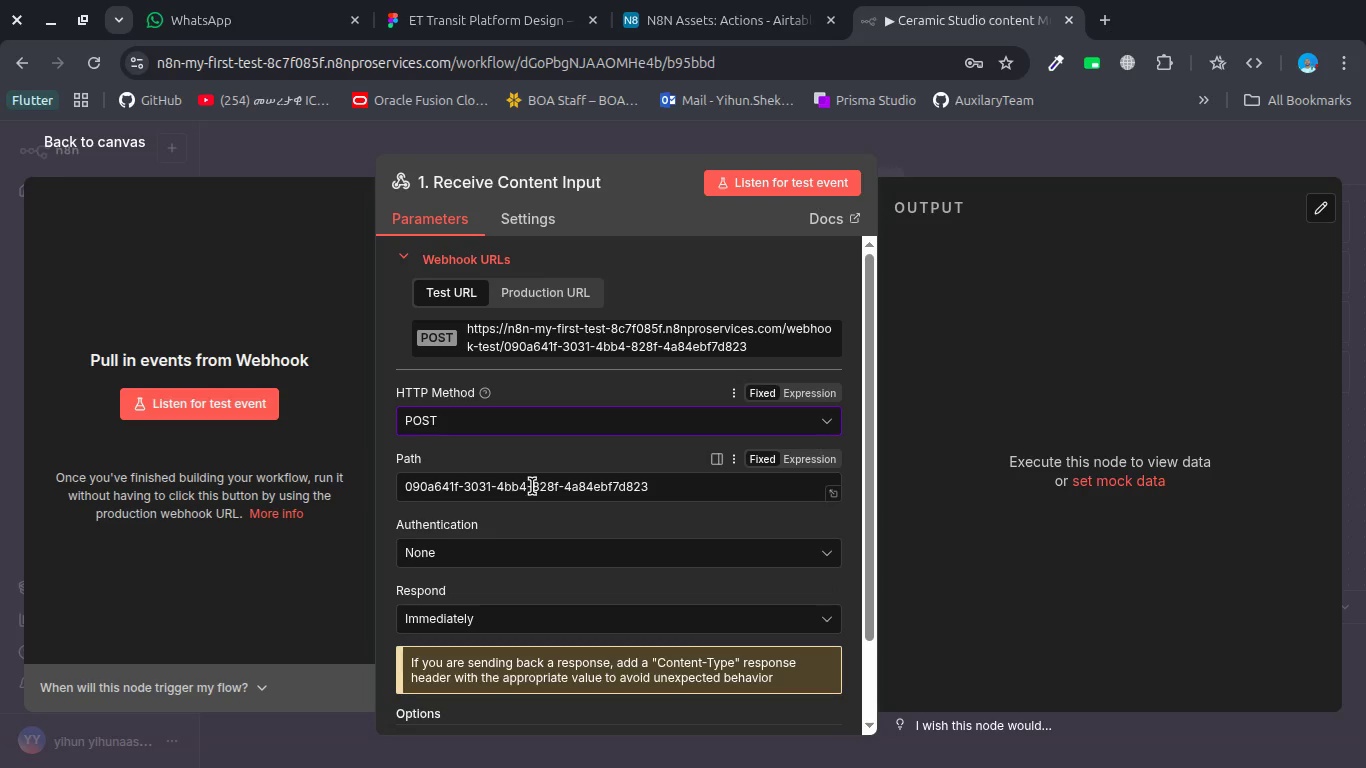 
double_click([532, 485])
 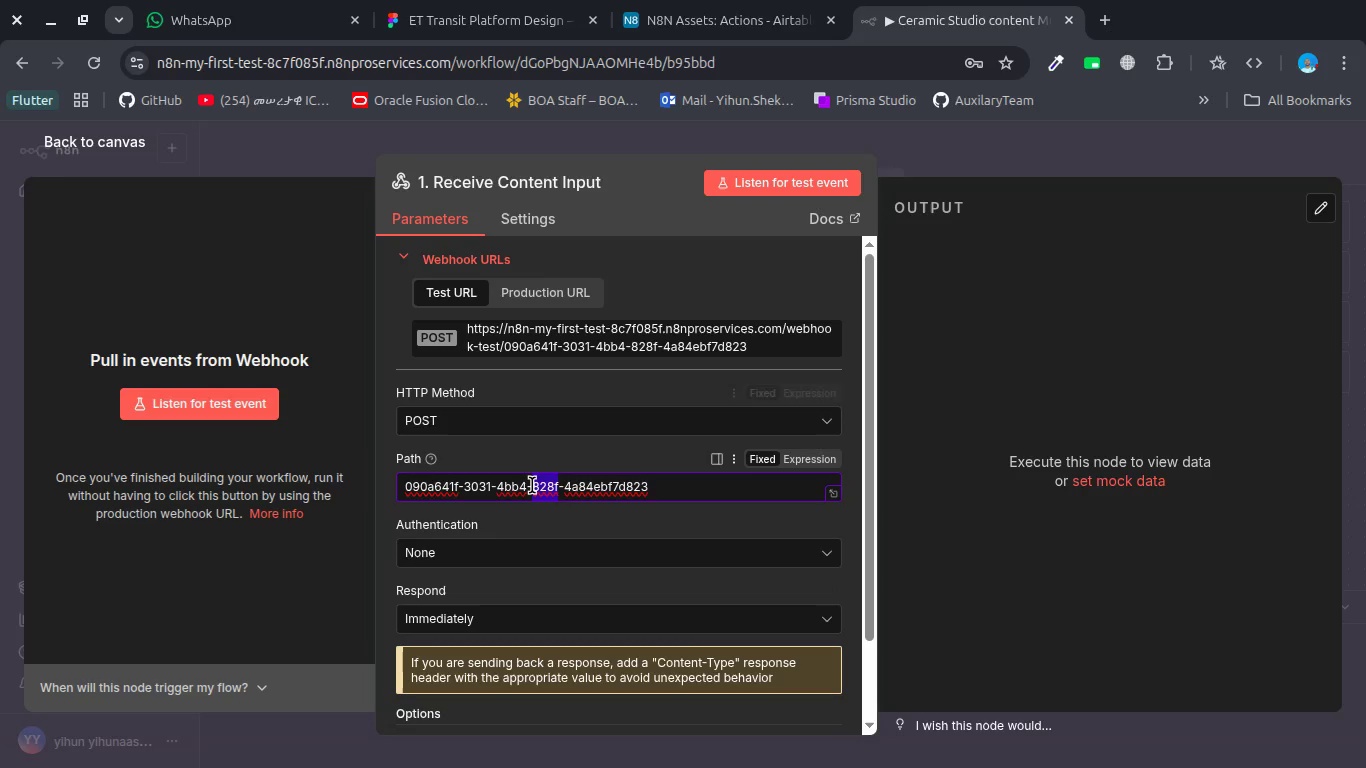 
triple_click([532, 485])
 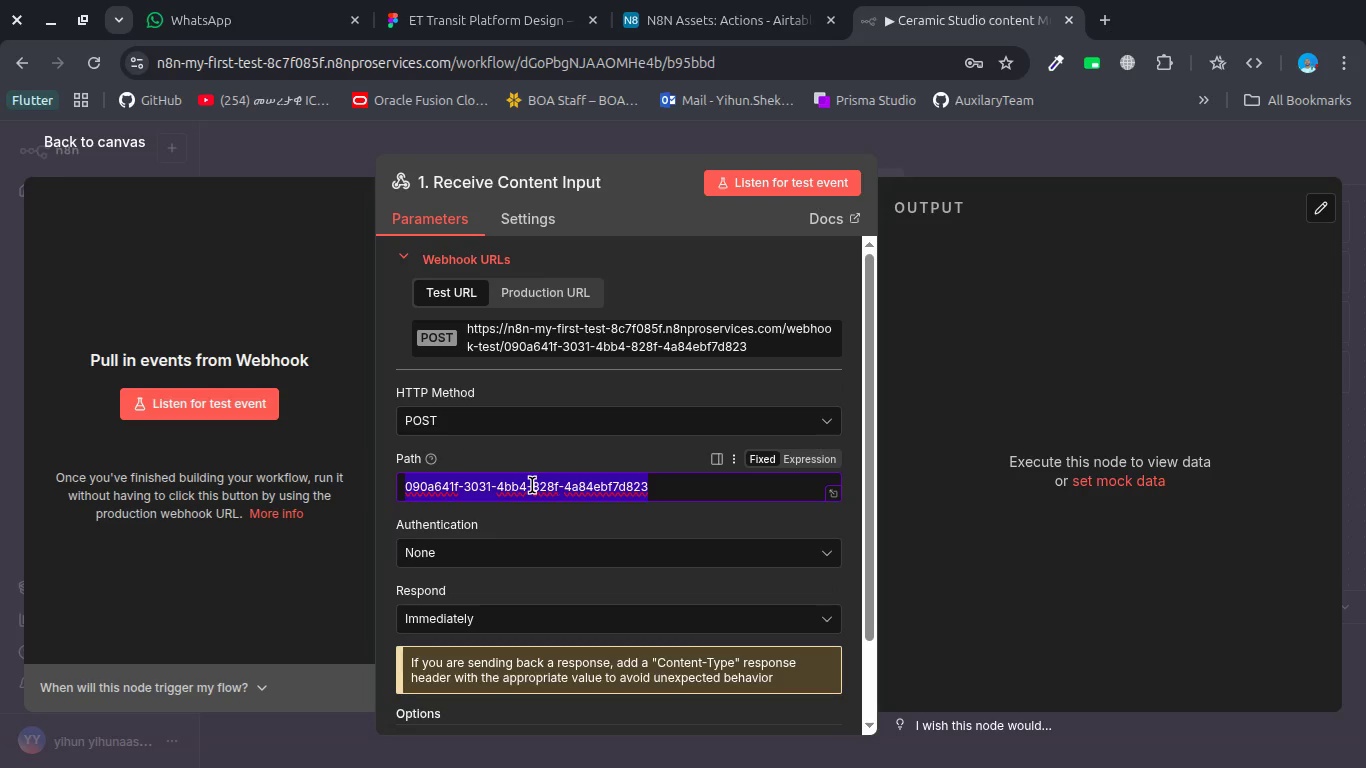 
type(Content)
key(Backspace)
key(Backspace)
key(Backspace)
key(Backspace)
key(Backspace)
key(Backspace)
key(Backspace)
type(o)
key(Backspace)
type(contnt)
key(Backspace)
key(Backspace)
type(ent-multiplier)
 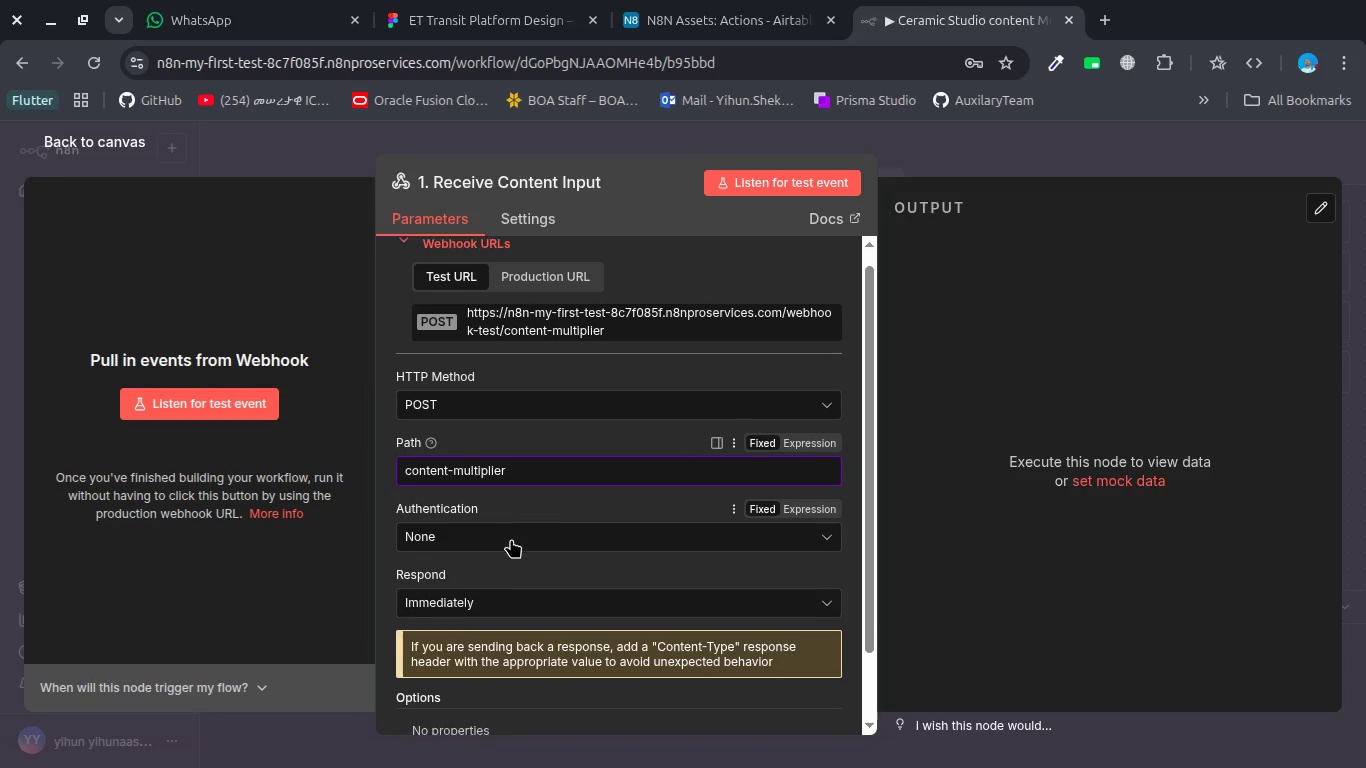 
wait(6.22)
 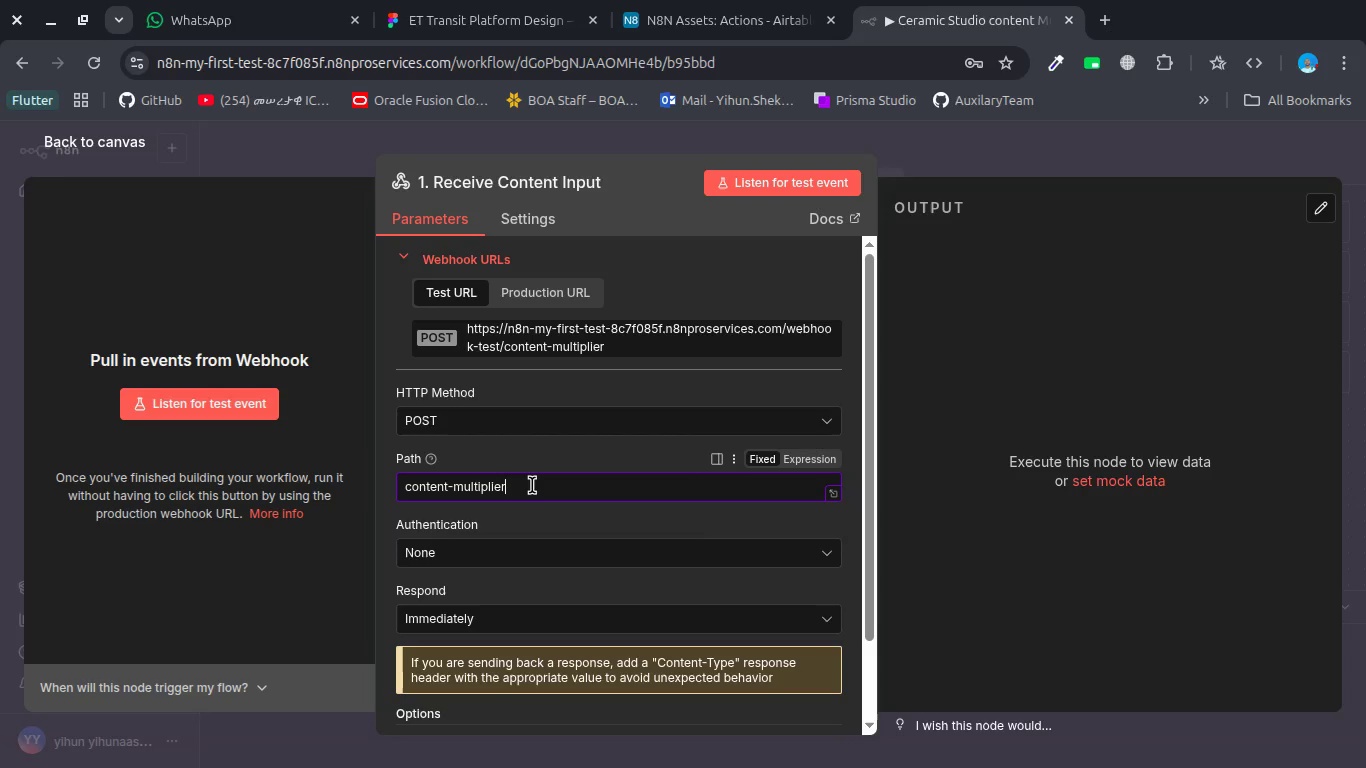 
scroll: coordinate [511, 539], scroll_direction: up, amount: 1.0
 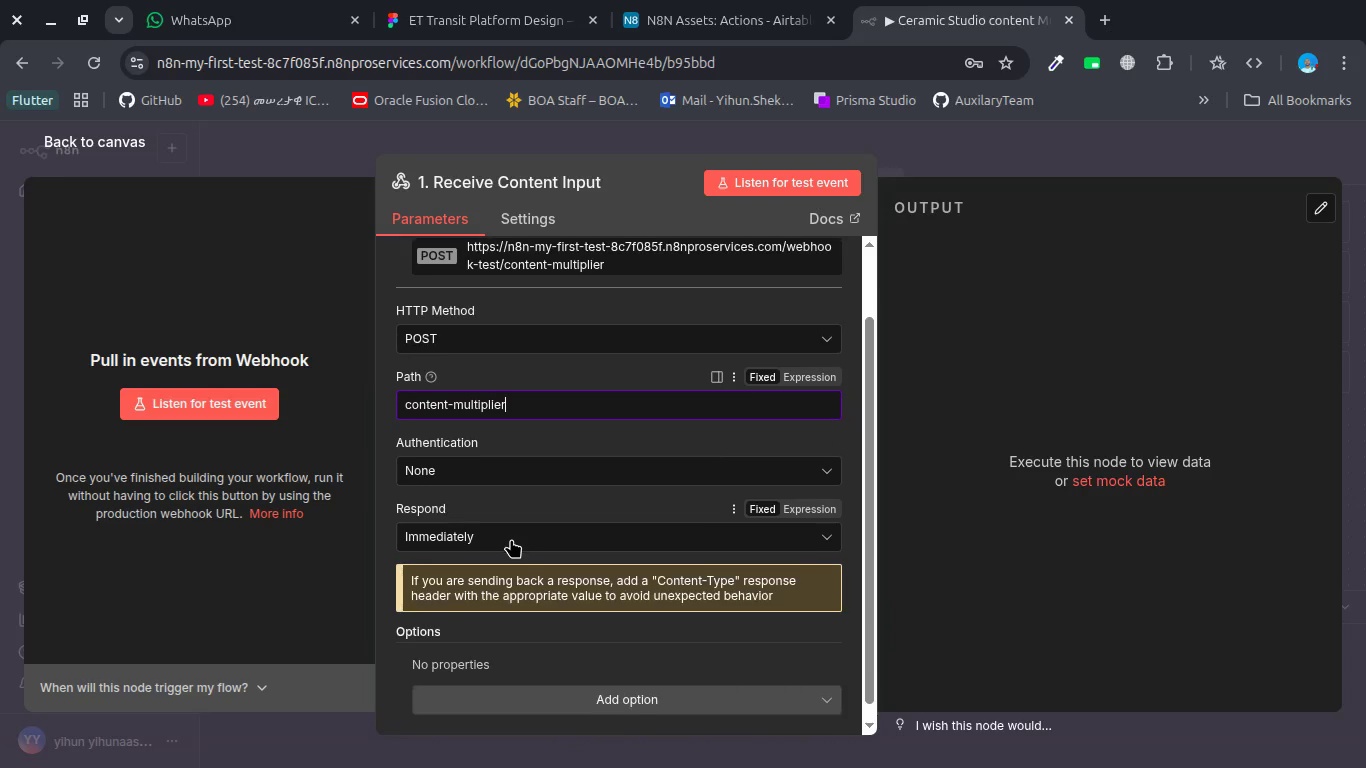 
scroll: coordinate [511, 539], scroll_direction: down, amount: 1.0
 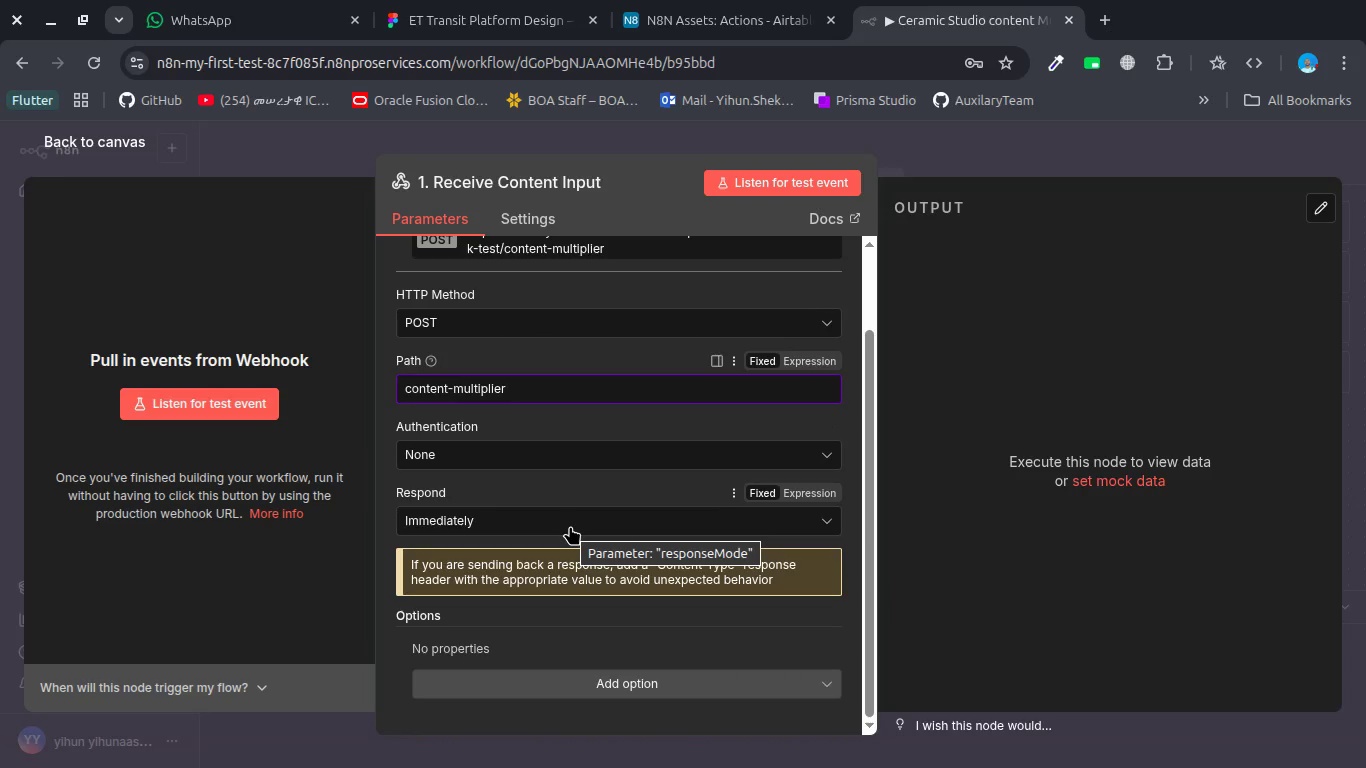 
left_click([570, 526])
 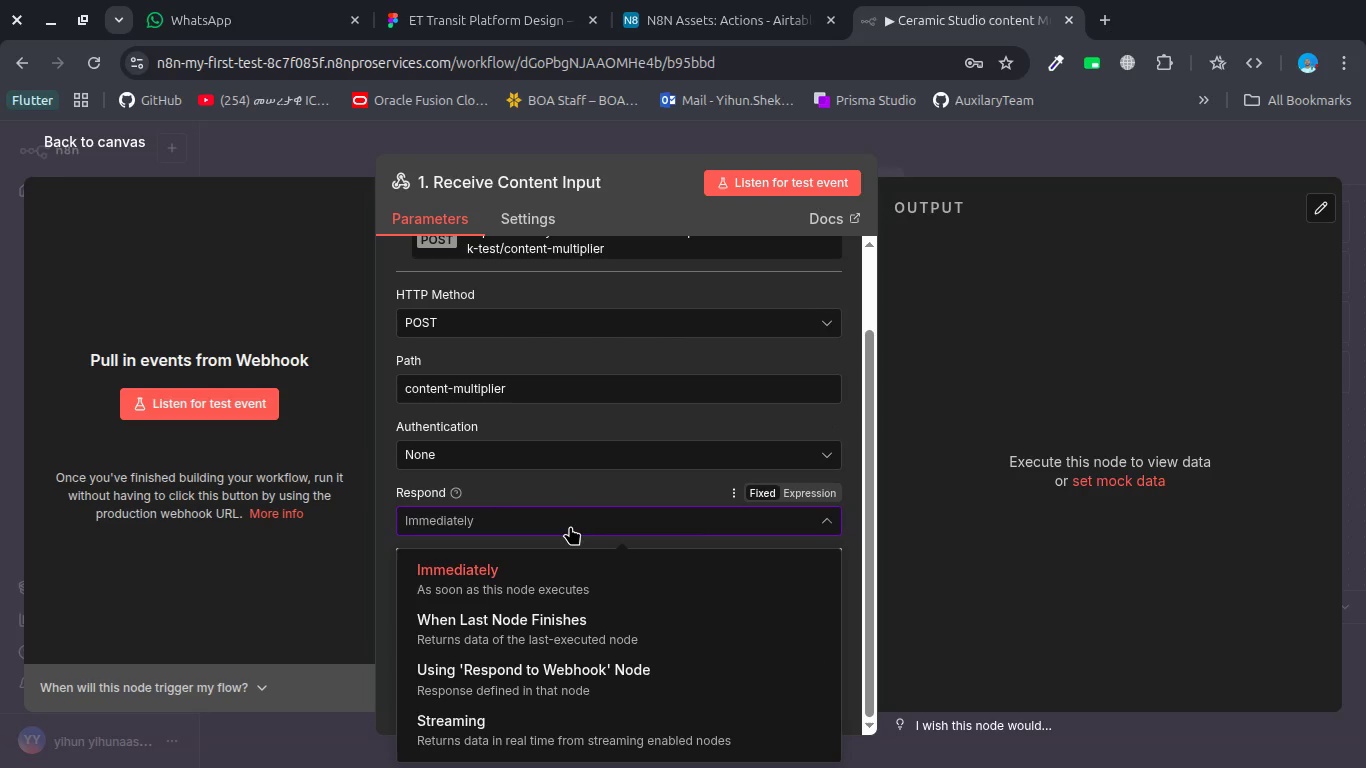 
left_click([570, 526])
 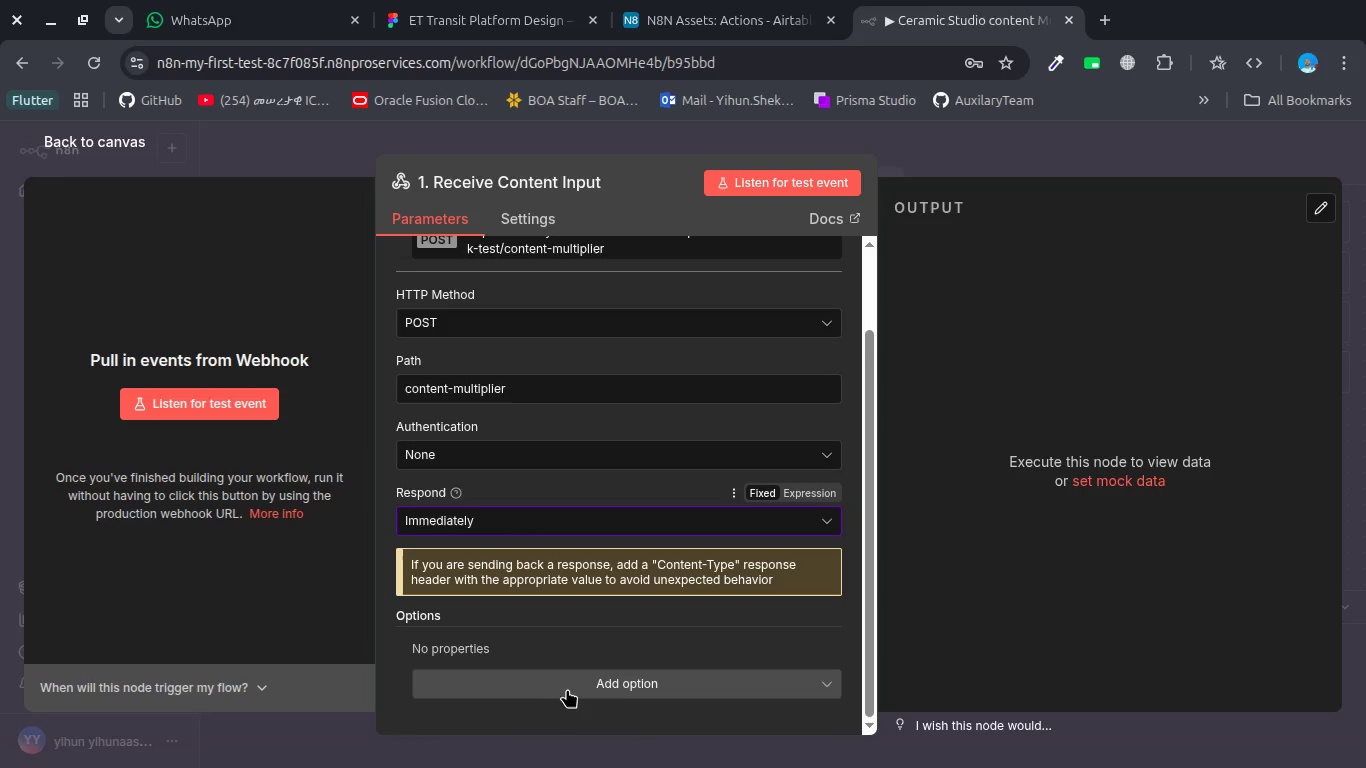 
left_click([572, 684])
 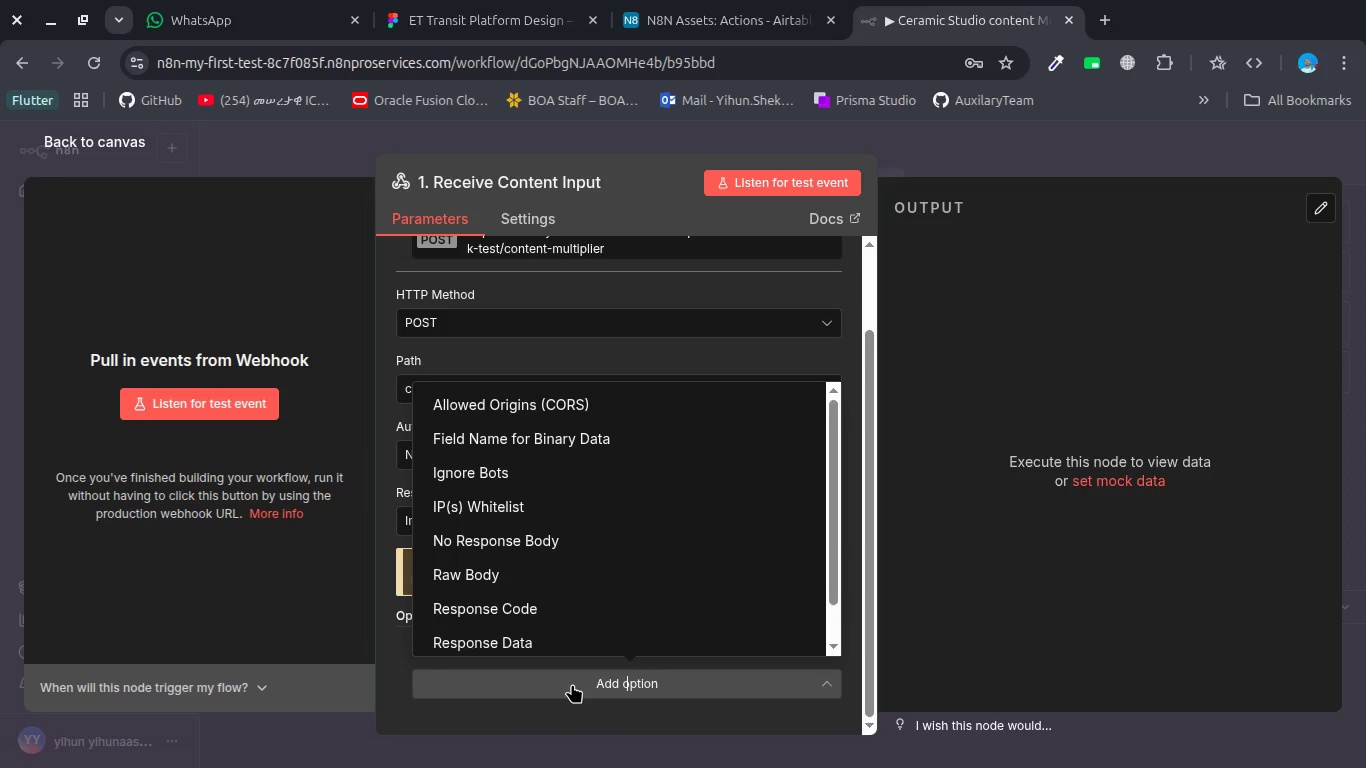 
scroll: coordinate [560, 613], scroll_direction: down, amount: 5.0
 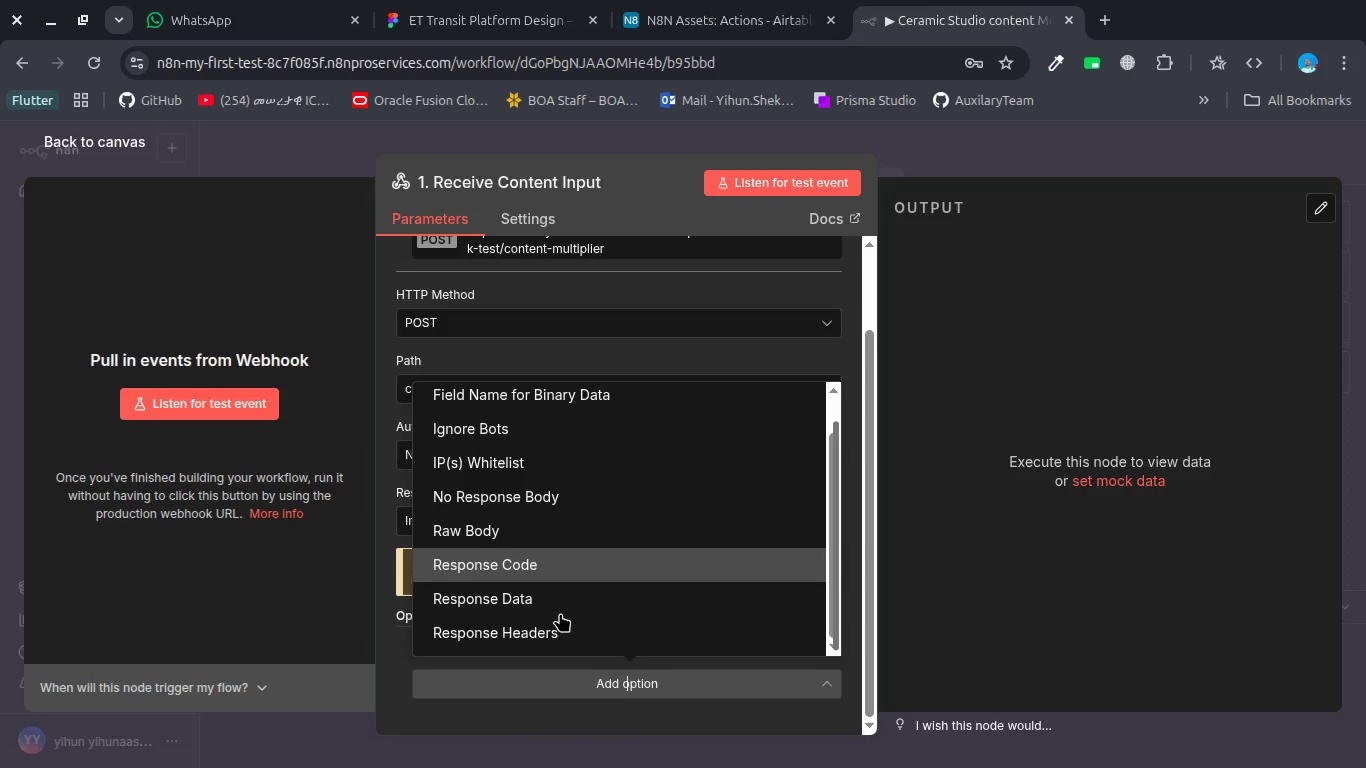 
scroll: coordinate [560, 613], scroll_direction: up, amount: 2.0
 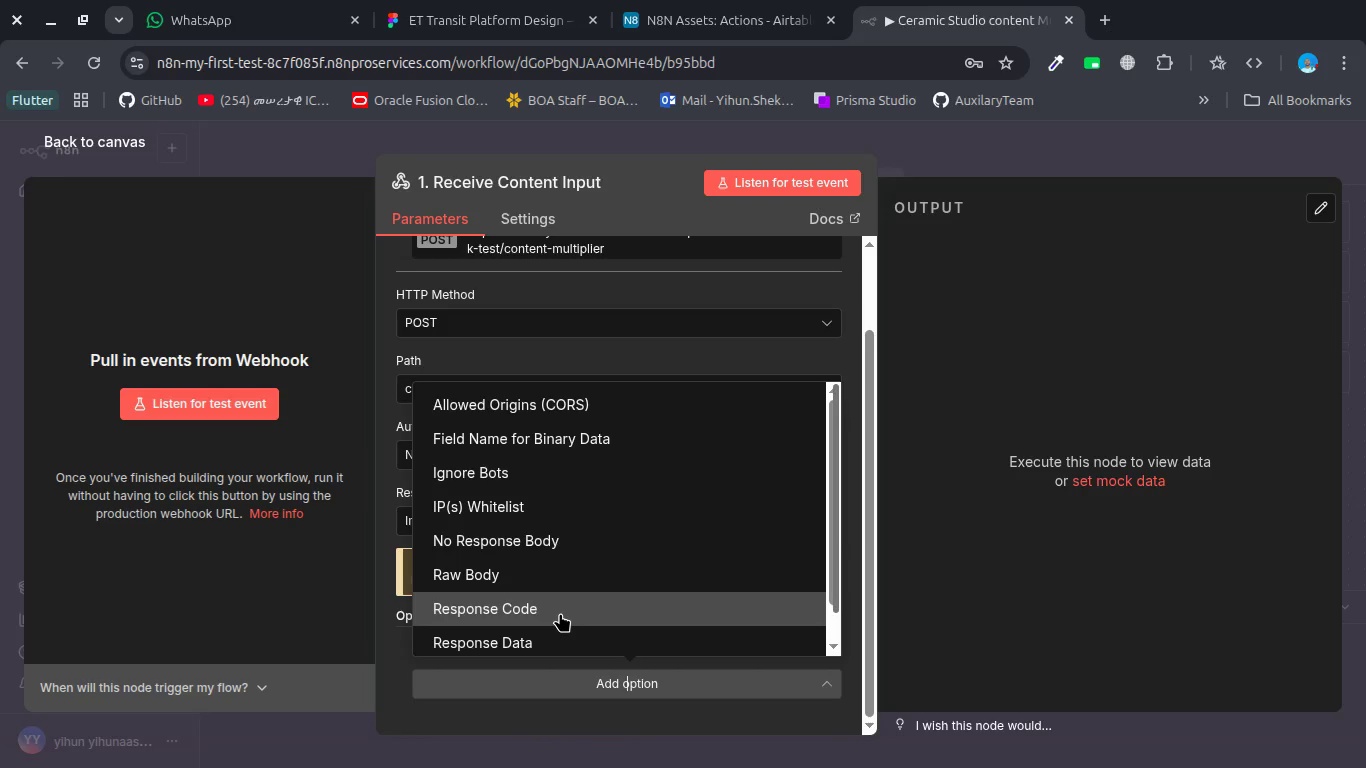 
key(Escape)
 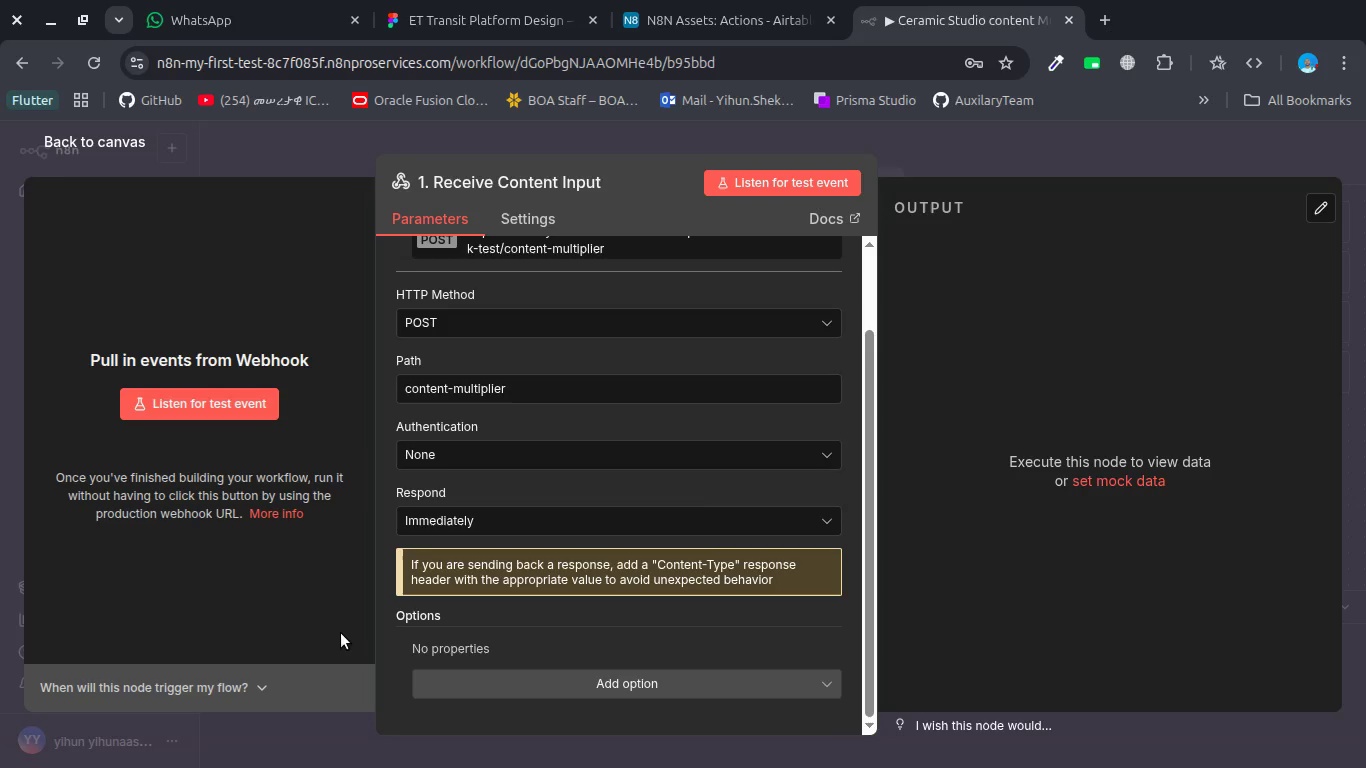 
wait(7.95)
 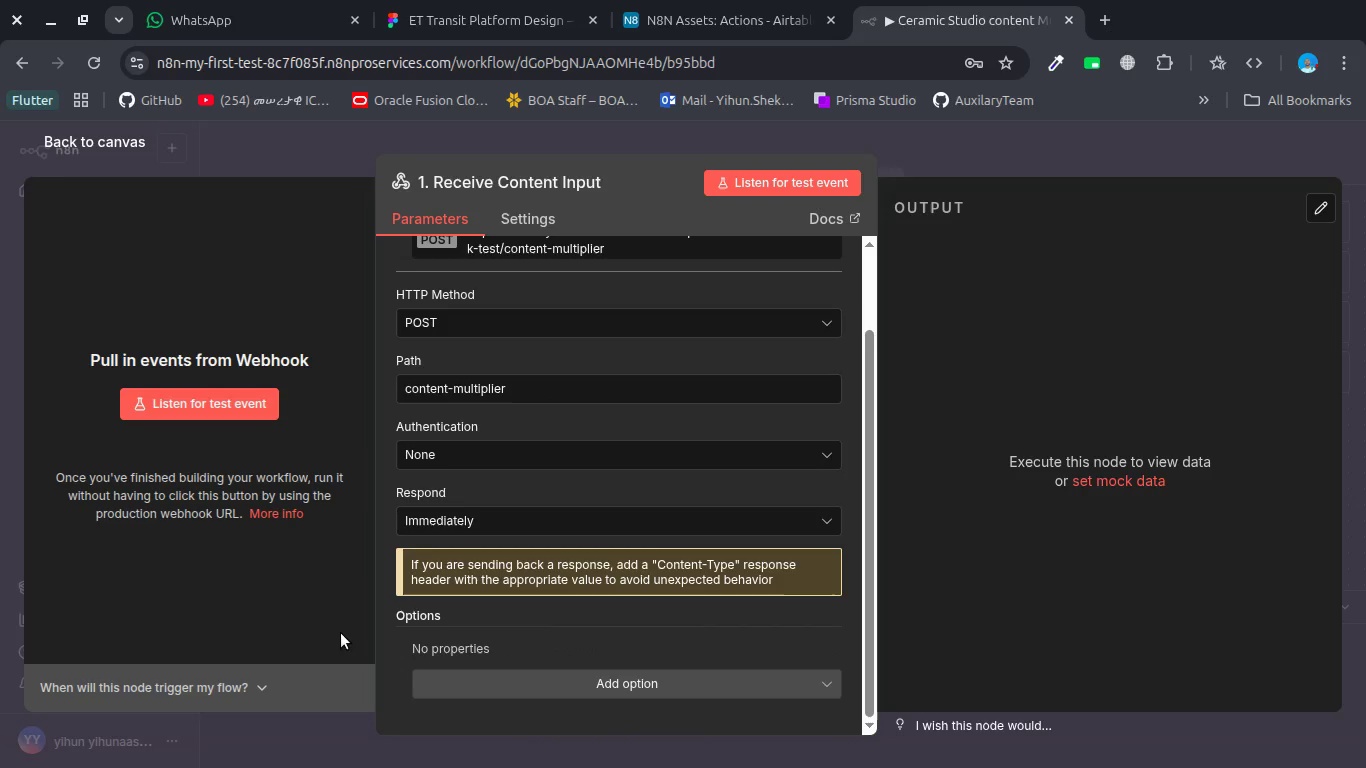 
left_click([504, 679])
 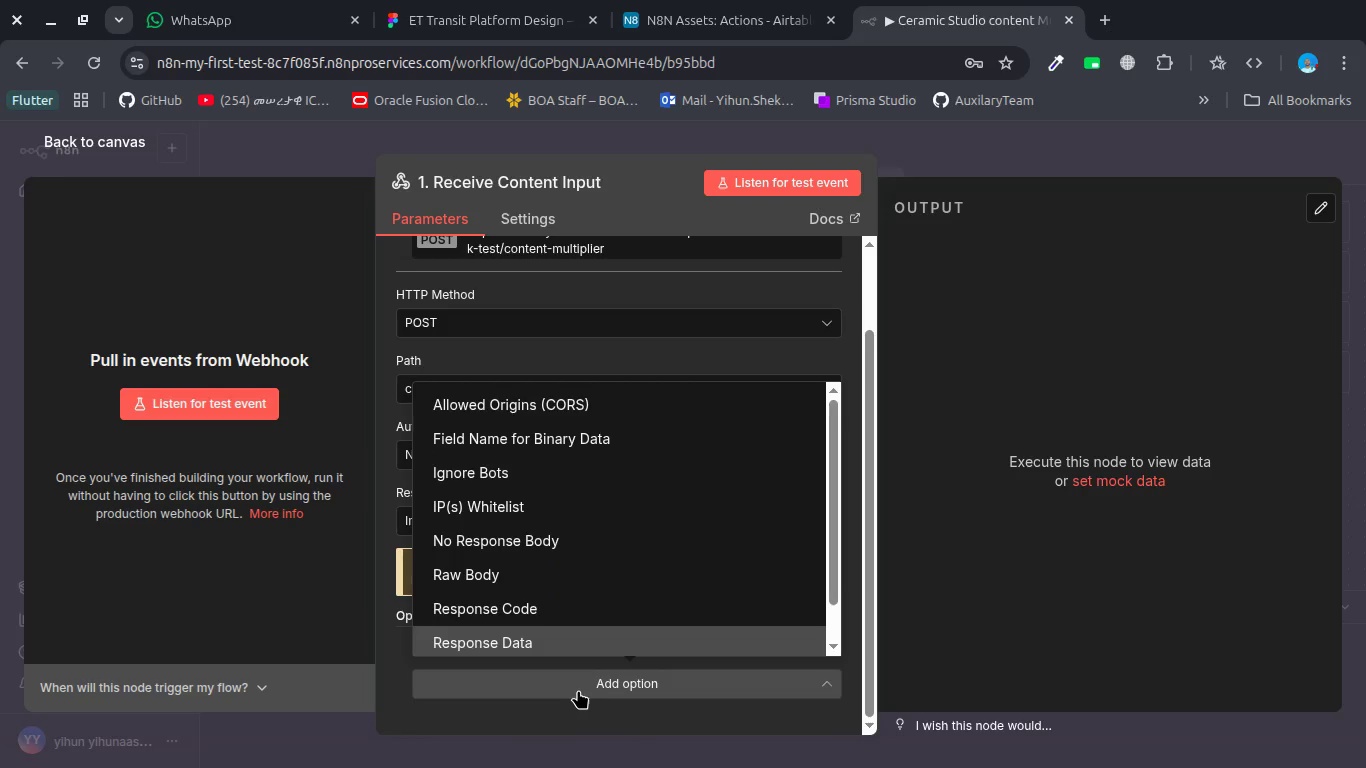 
left_click([556, 695])
 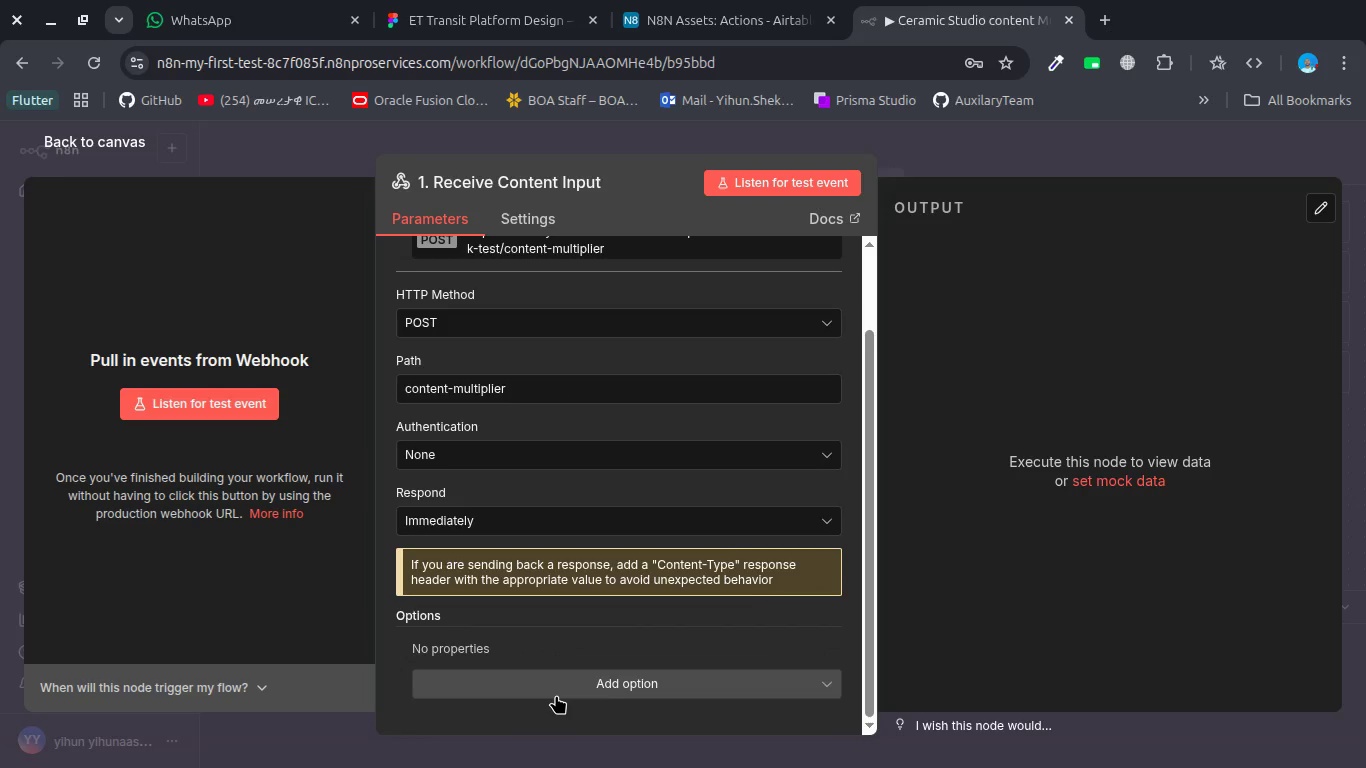 
left_click([556, 695])
 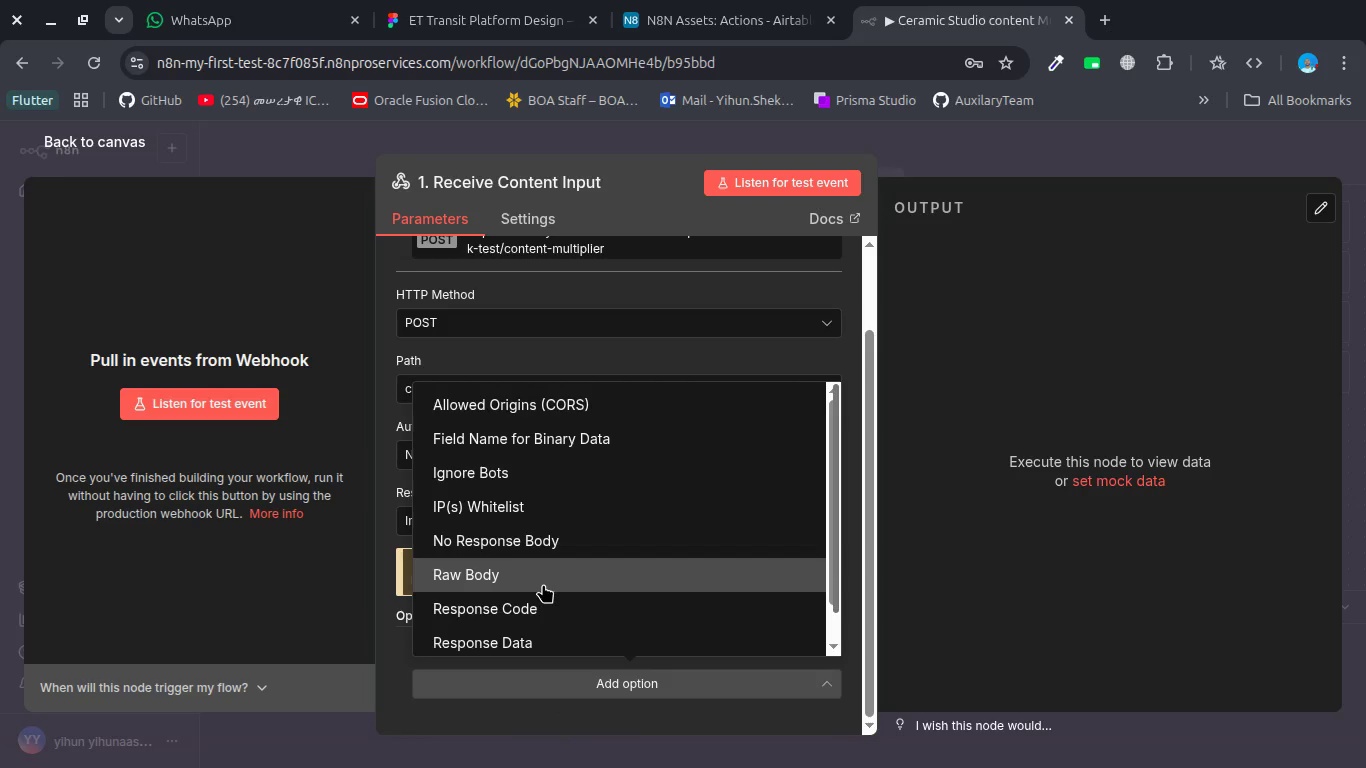 
left_click([544, 602])
 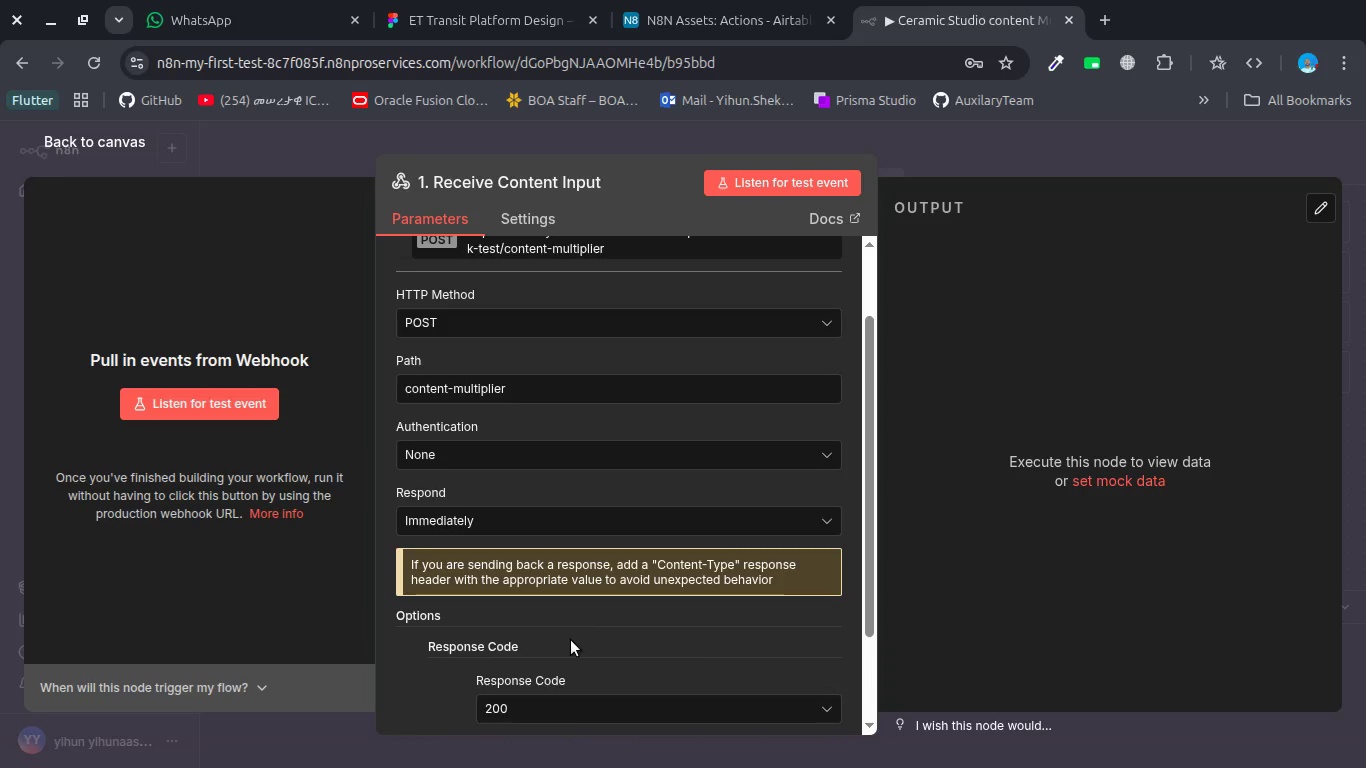 
mouse_move([574, 686])
 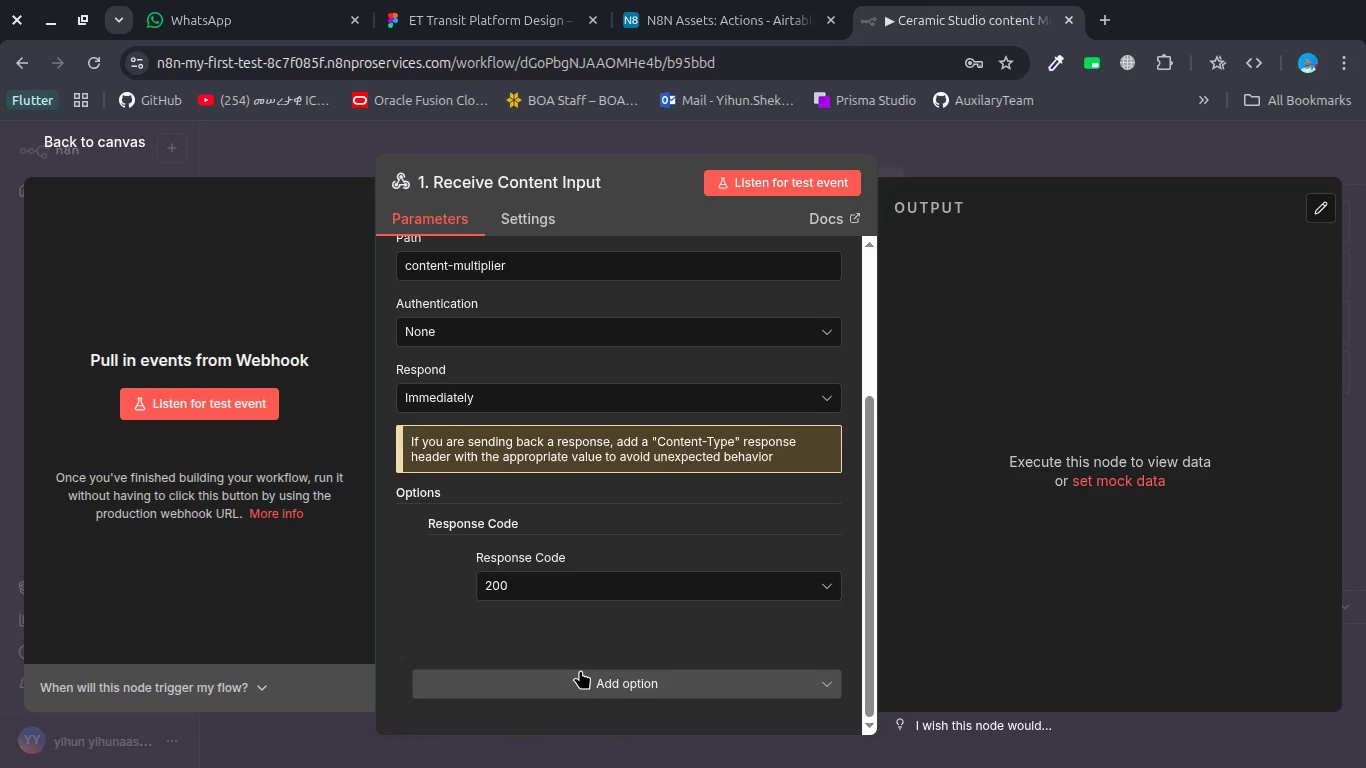 
left_click([580, 670])
 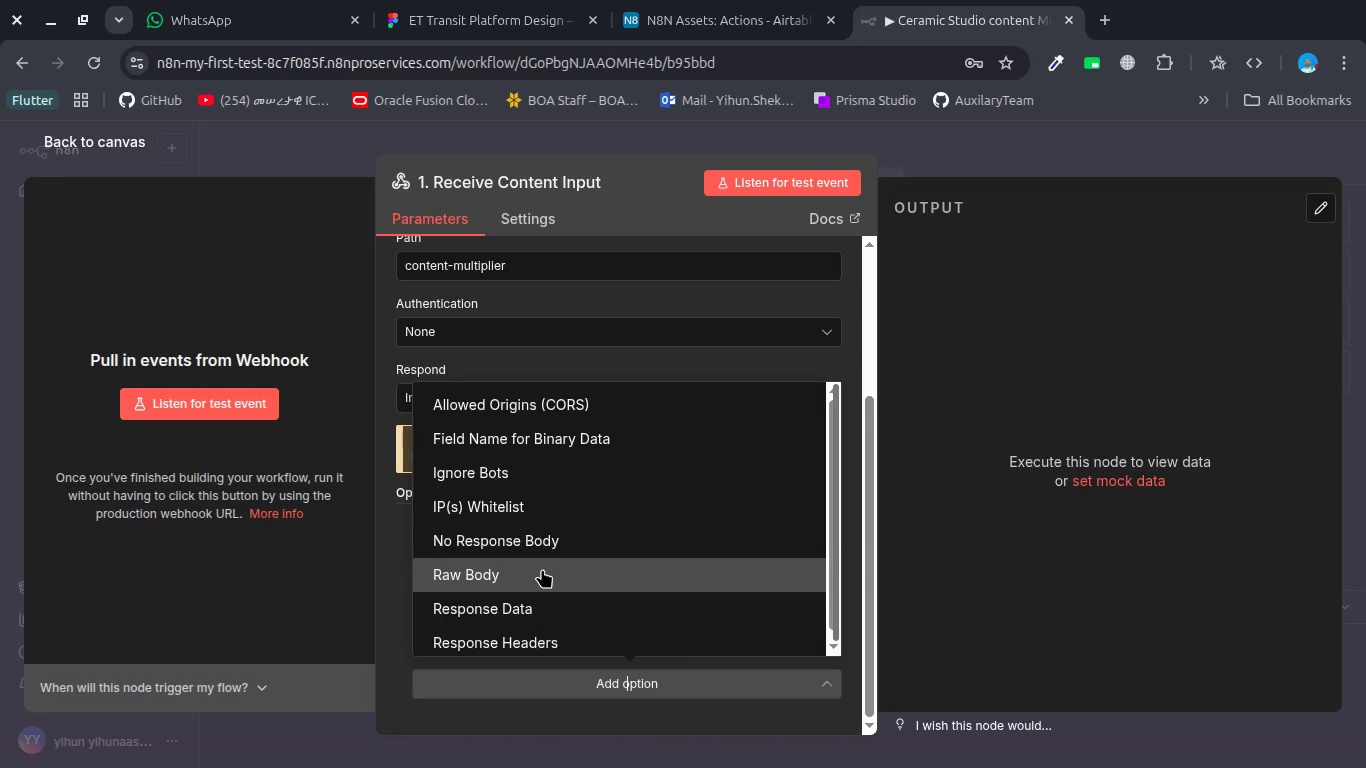 
left_click([539, 606])
 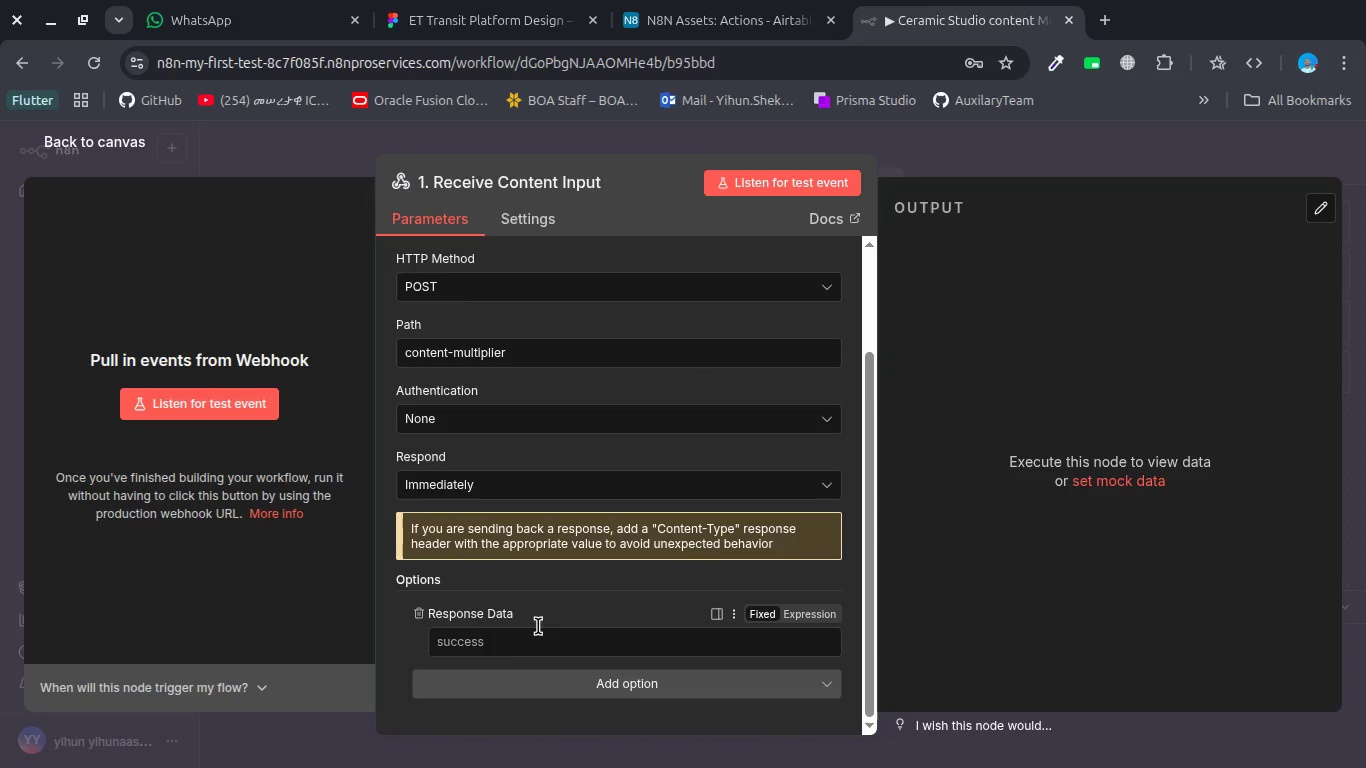 
left_click([538, 626])
 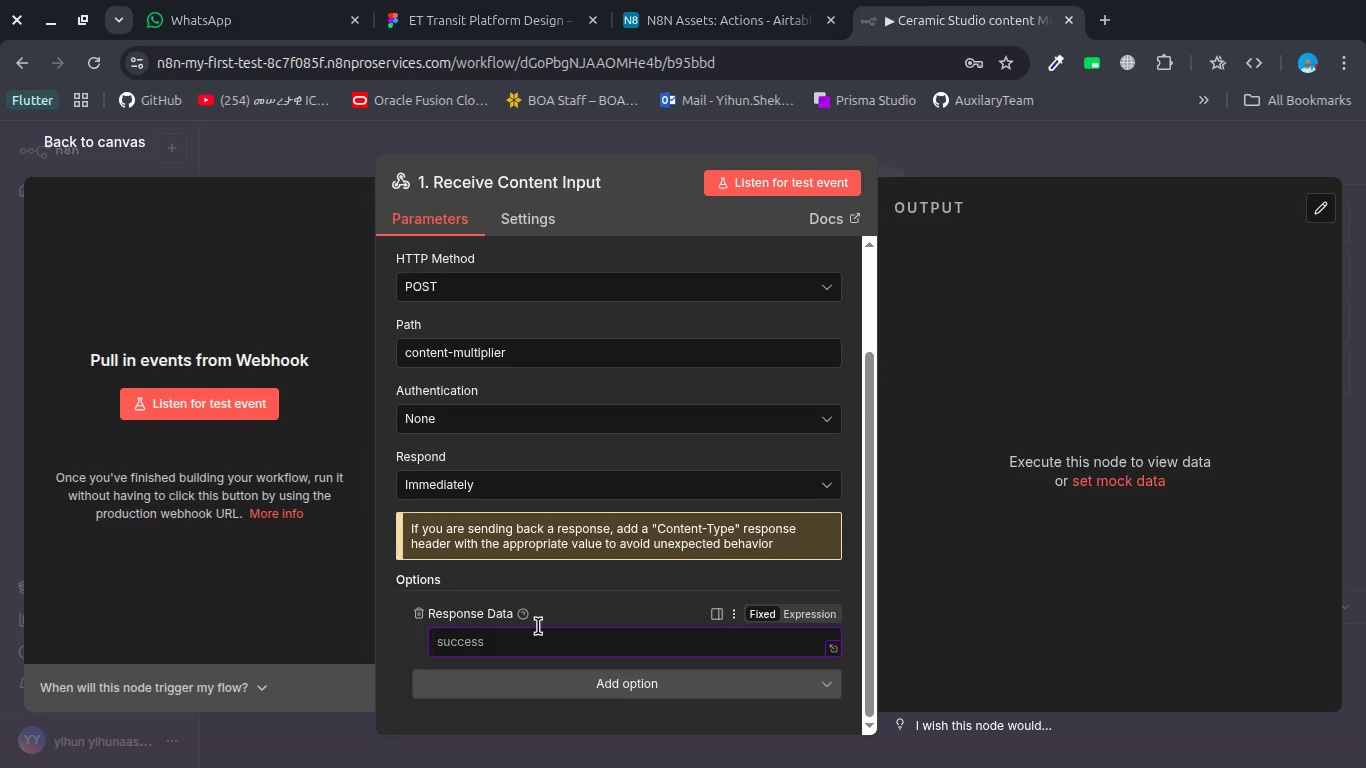 
type(Content INu)
key(Backspace)
key(Backspace)
key(Backspace)
type(Input rev)
key(Backspace)
type(cived )
key(Backspace)
 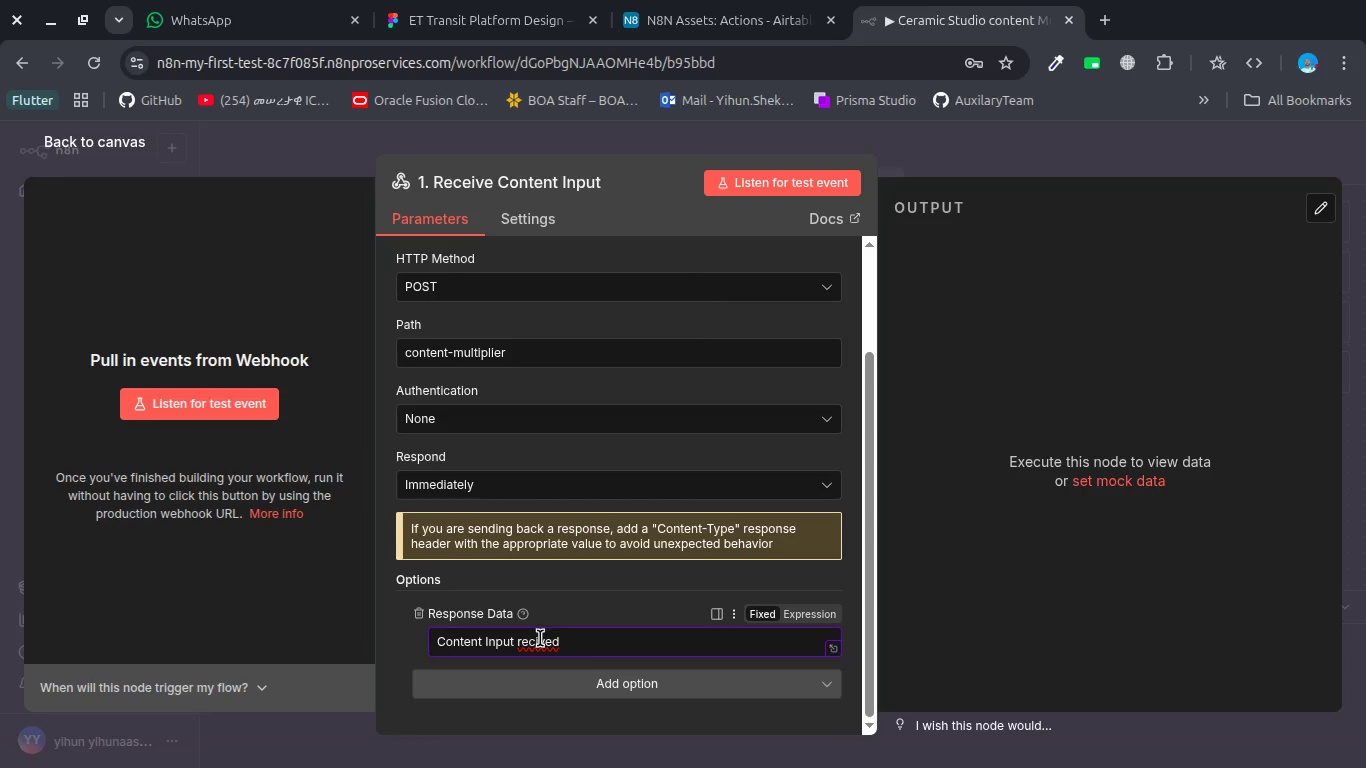 
left_click([537, 639])
 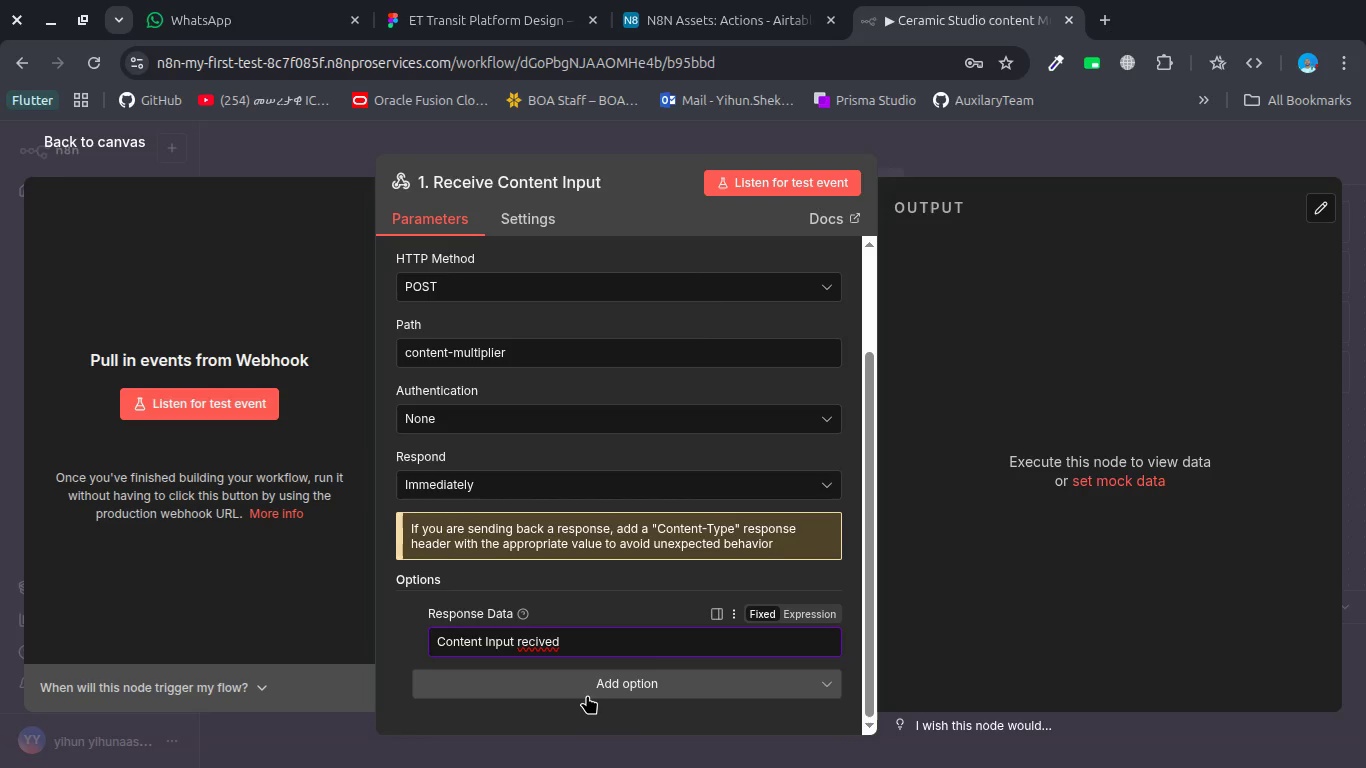 
key(ArrowLeft)
 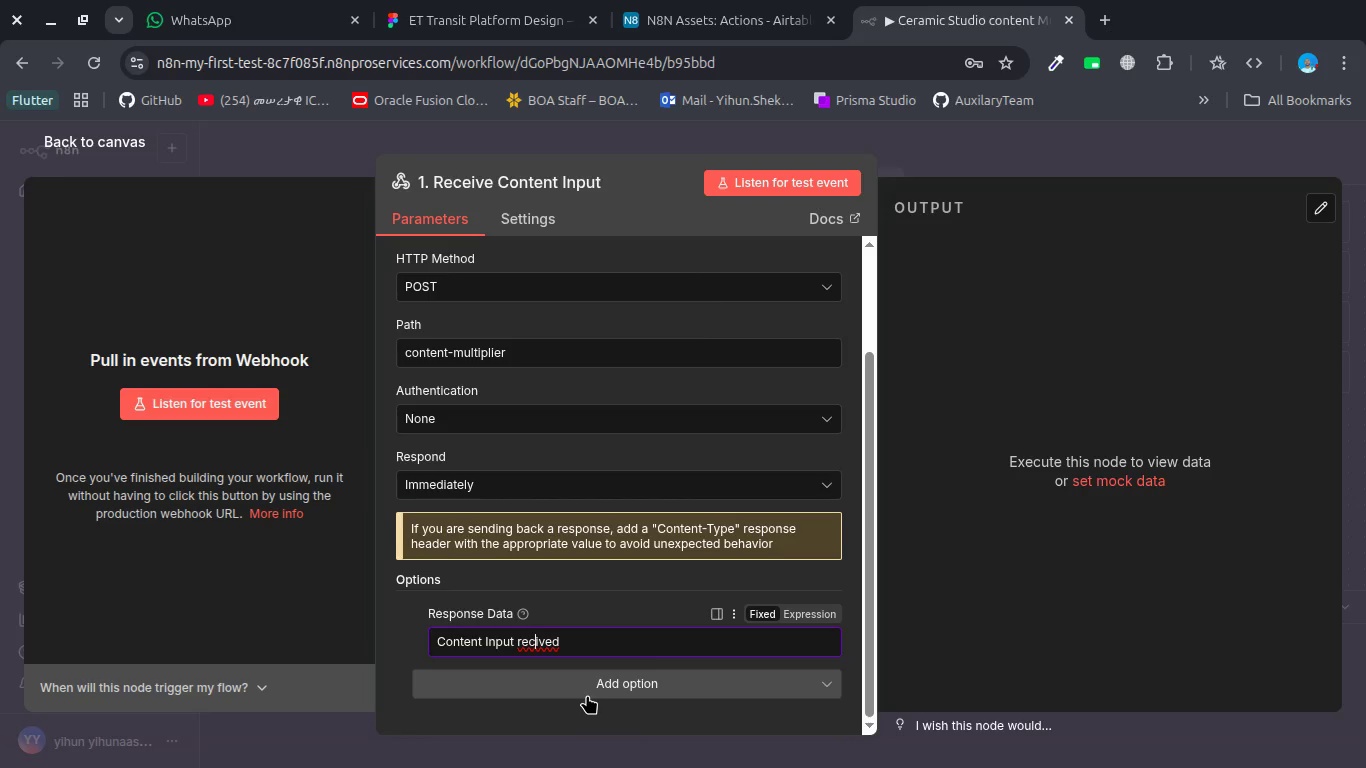 
key(E)
 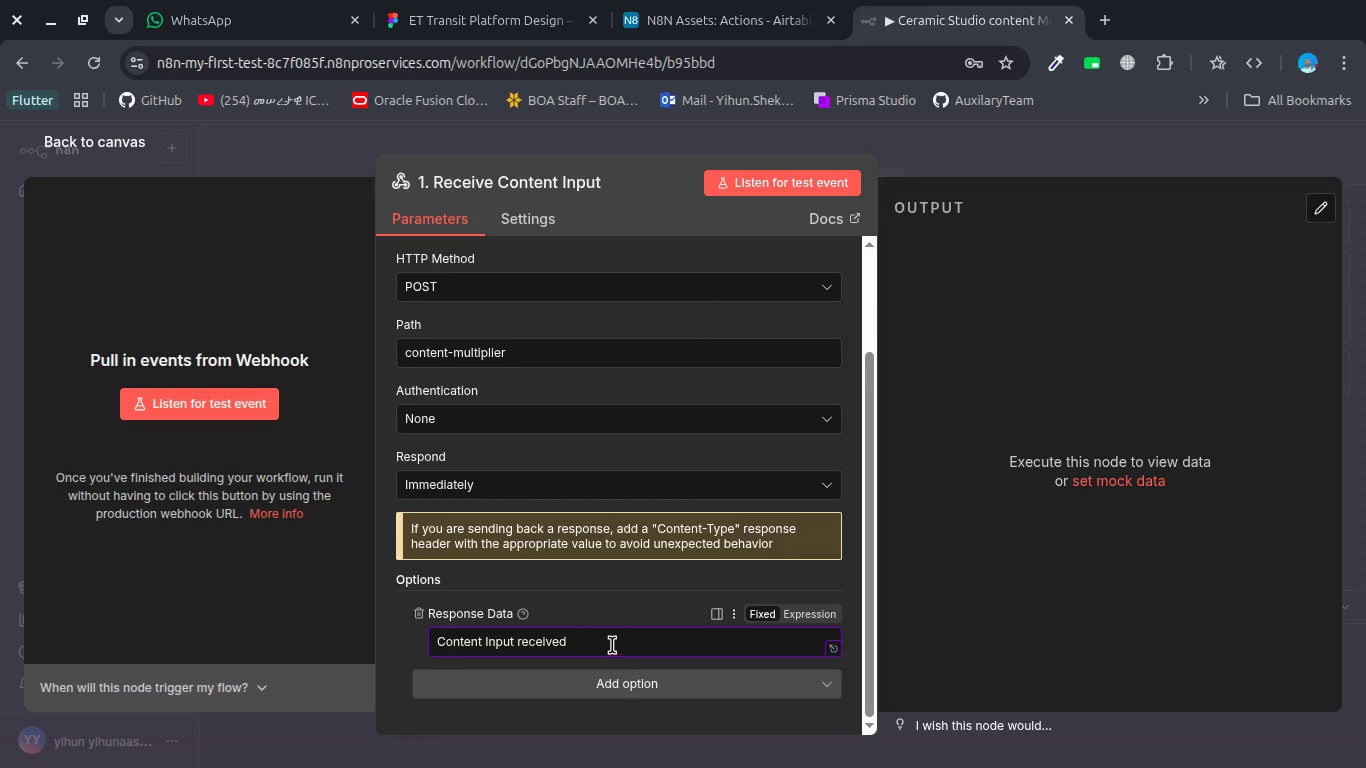 
left_click([612, 645])
 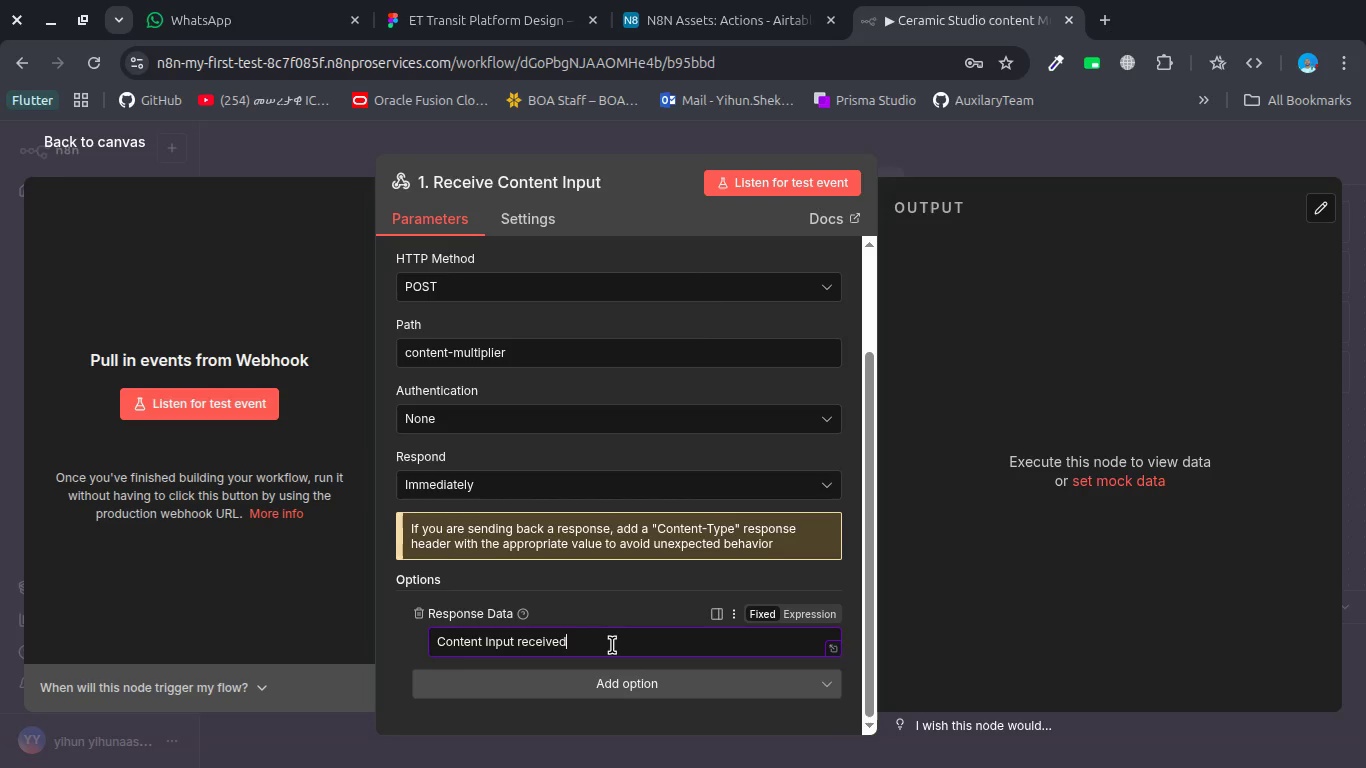 
key(Space)
 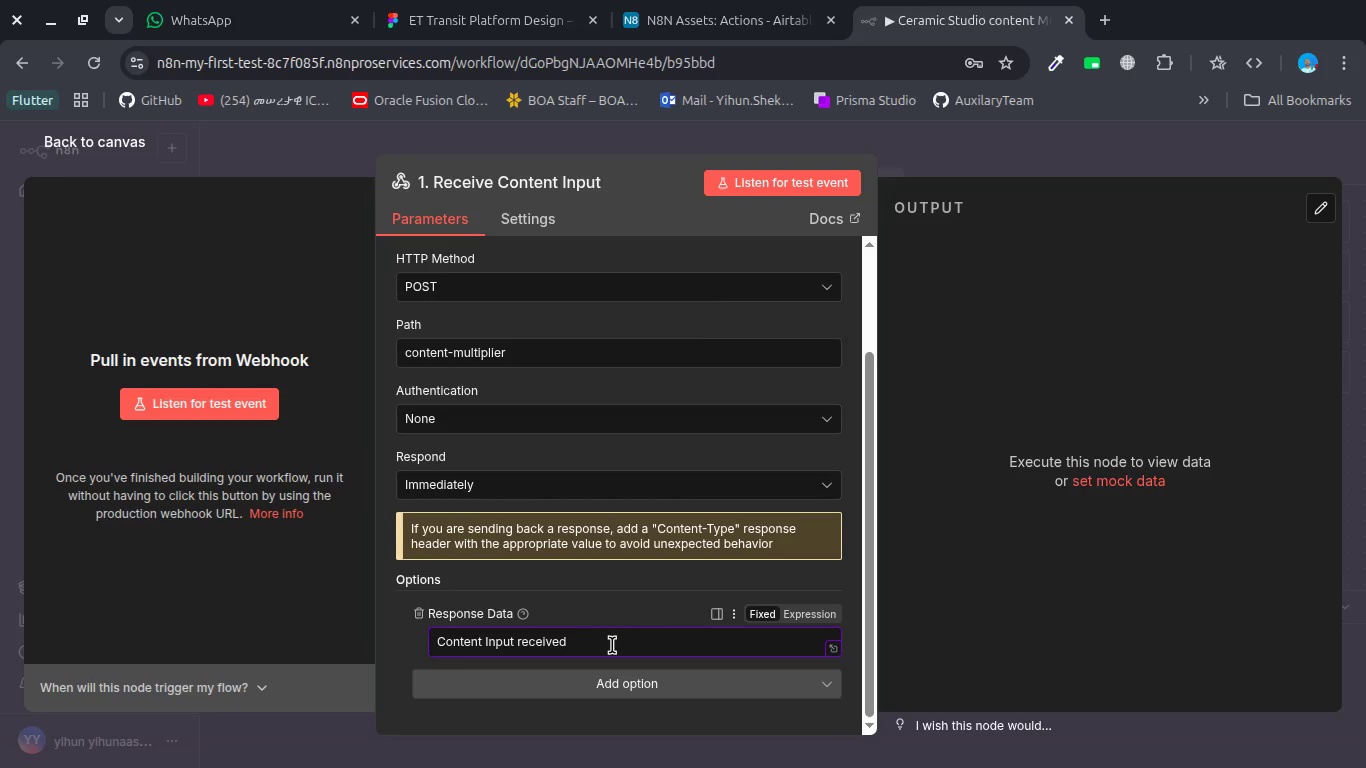 
wait(49.33)
 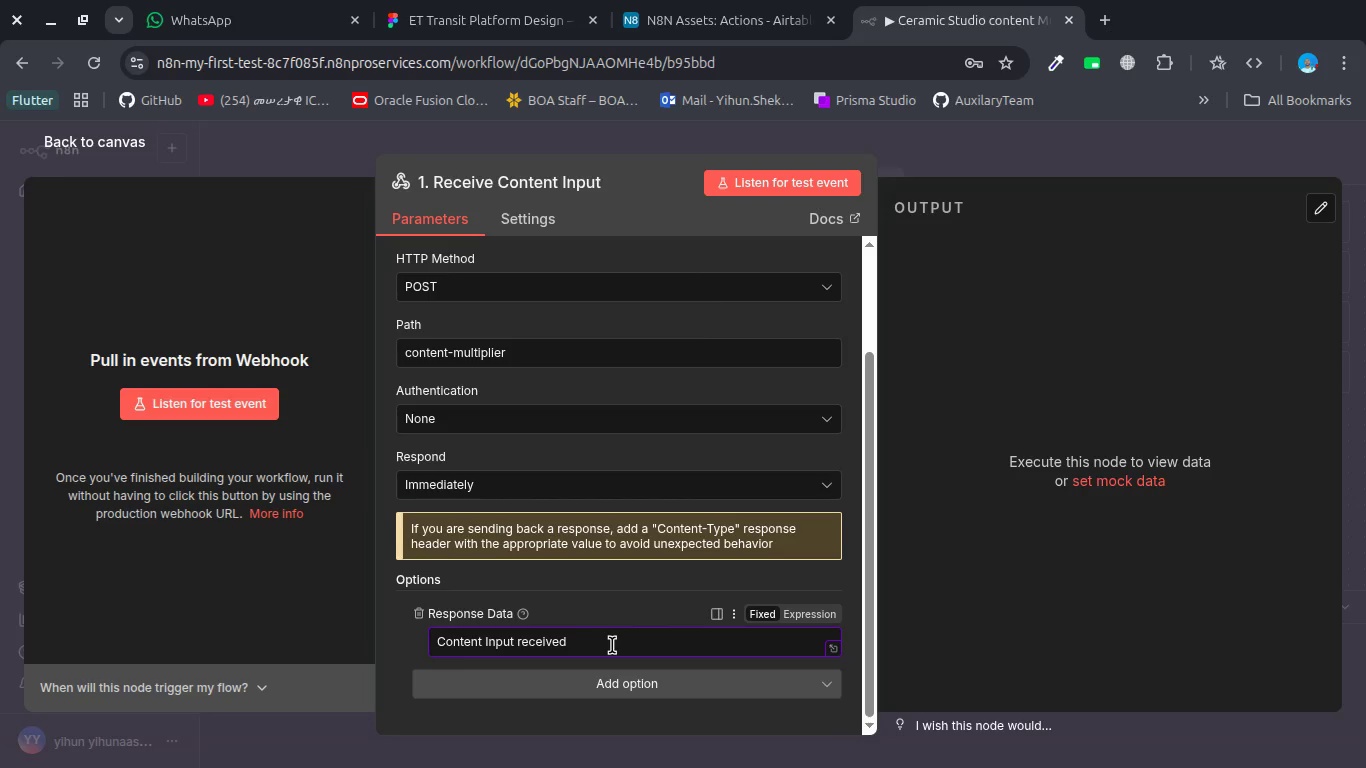 
left_click([634, 680])
 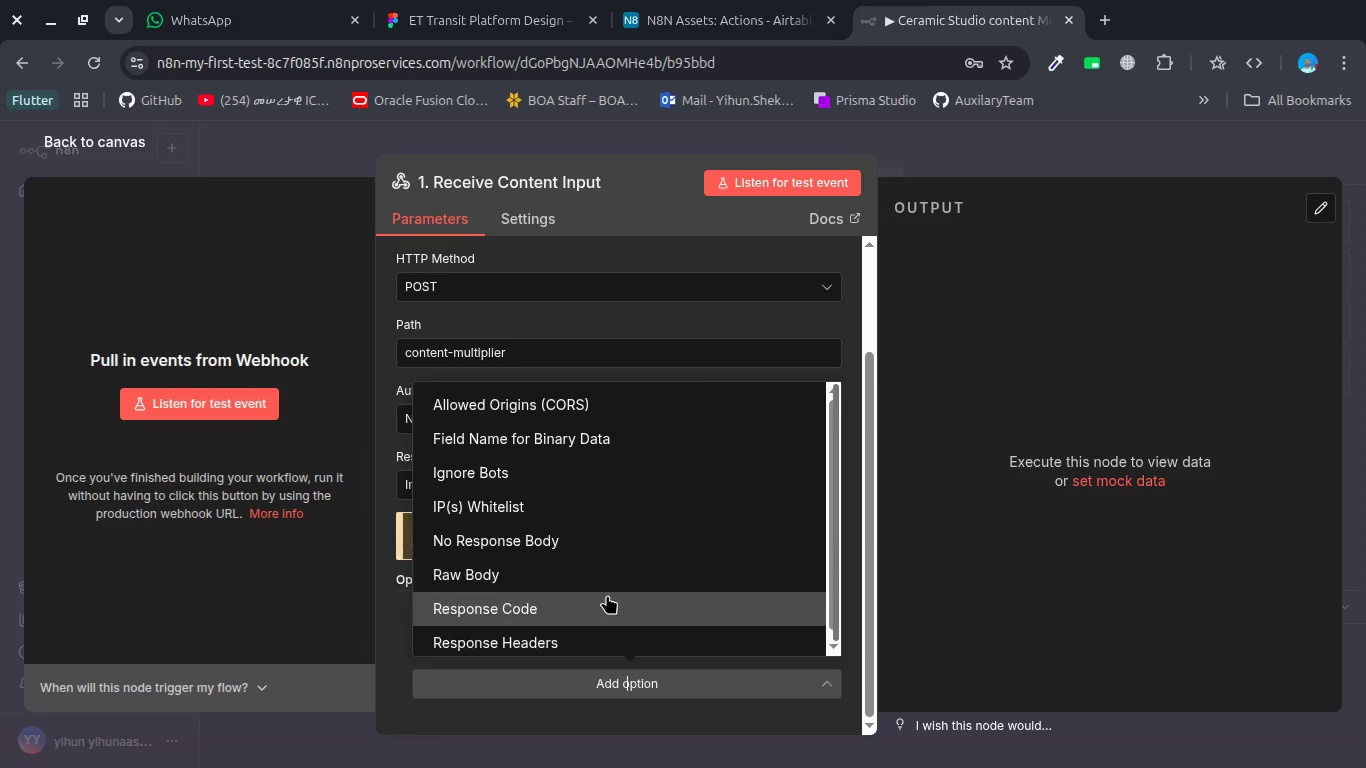 
left_click([607, 597])
 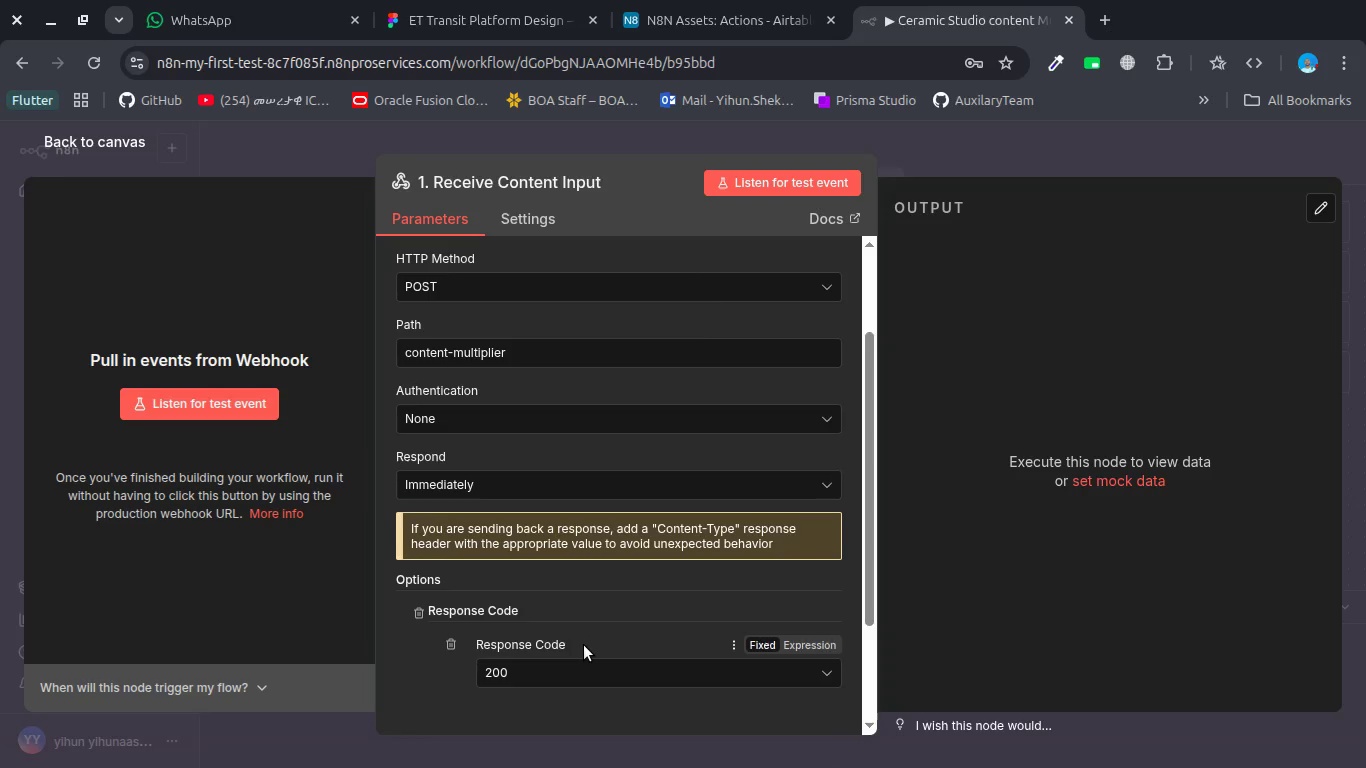 
scroll: coordinate [584, 645], scroll_direction: down, amount: 3.0
 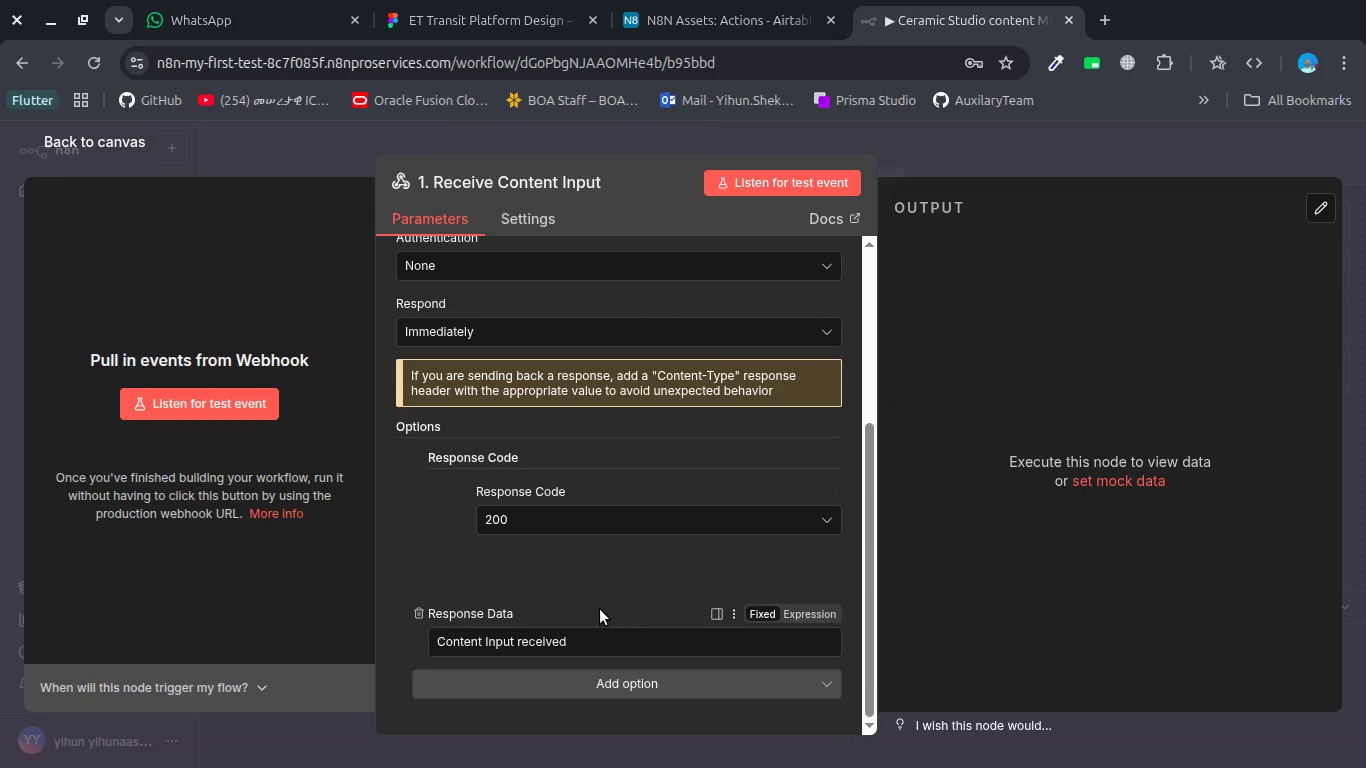 
scroll: coordinate [600, 609], scroll_direction: up, amount: 3.0
 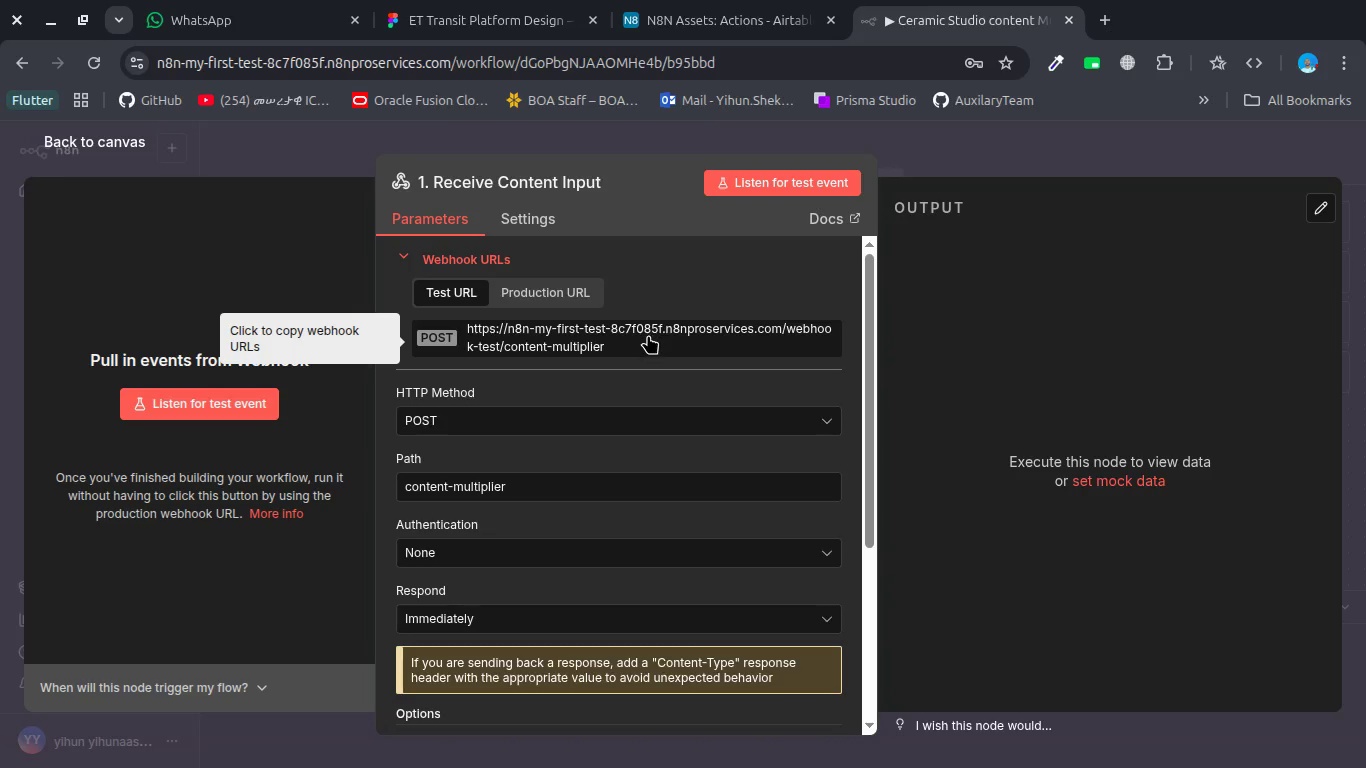 
left_click([634, 341])
 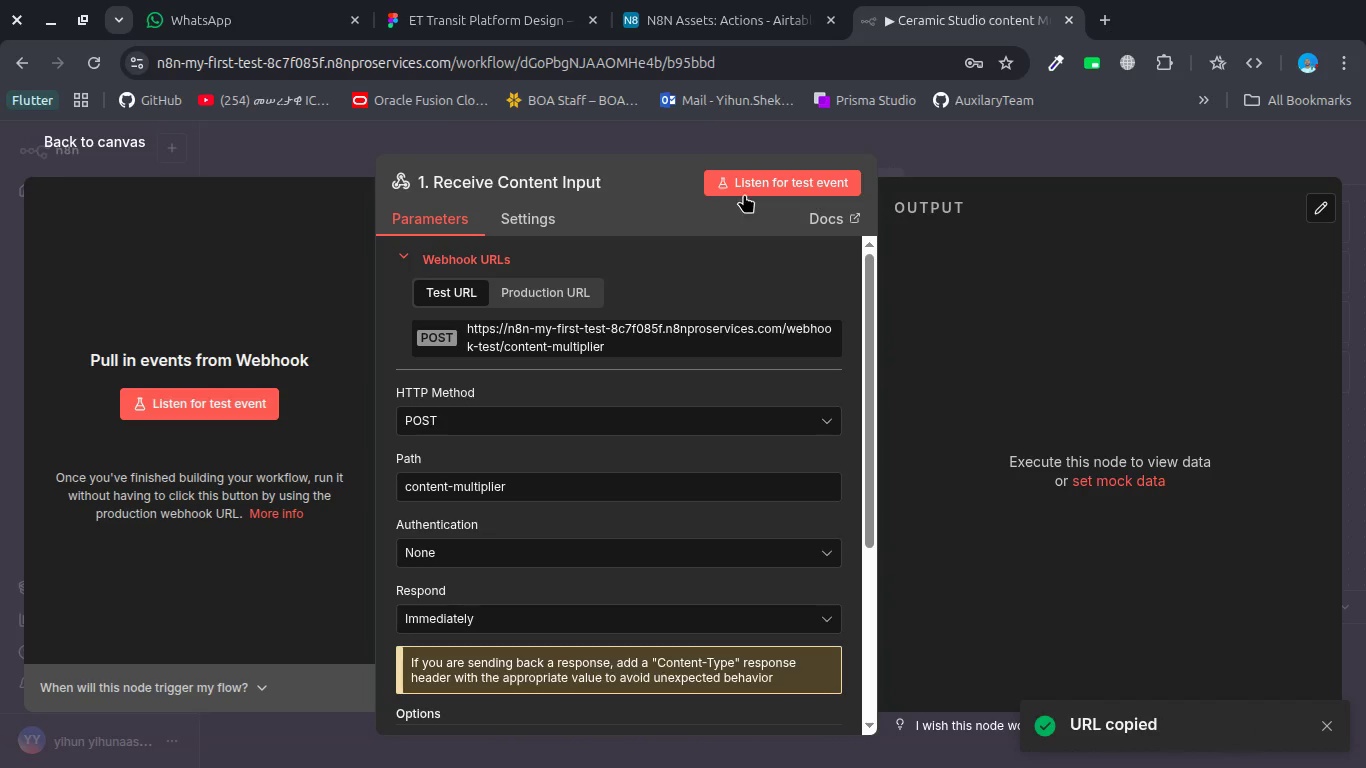 
left_click([748, 190])
 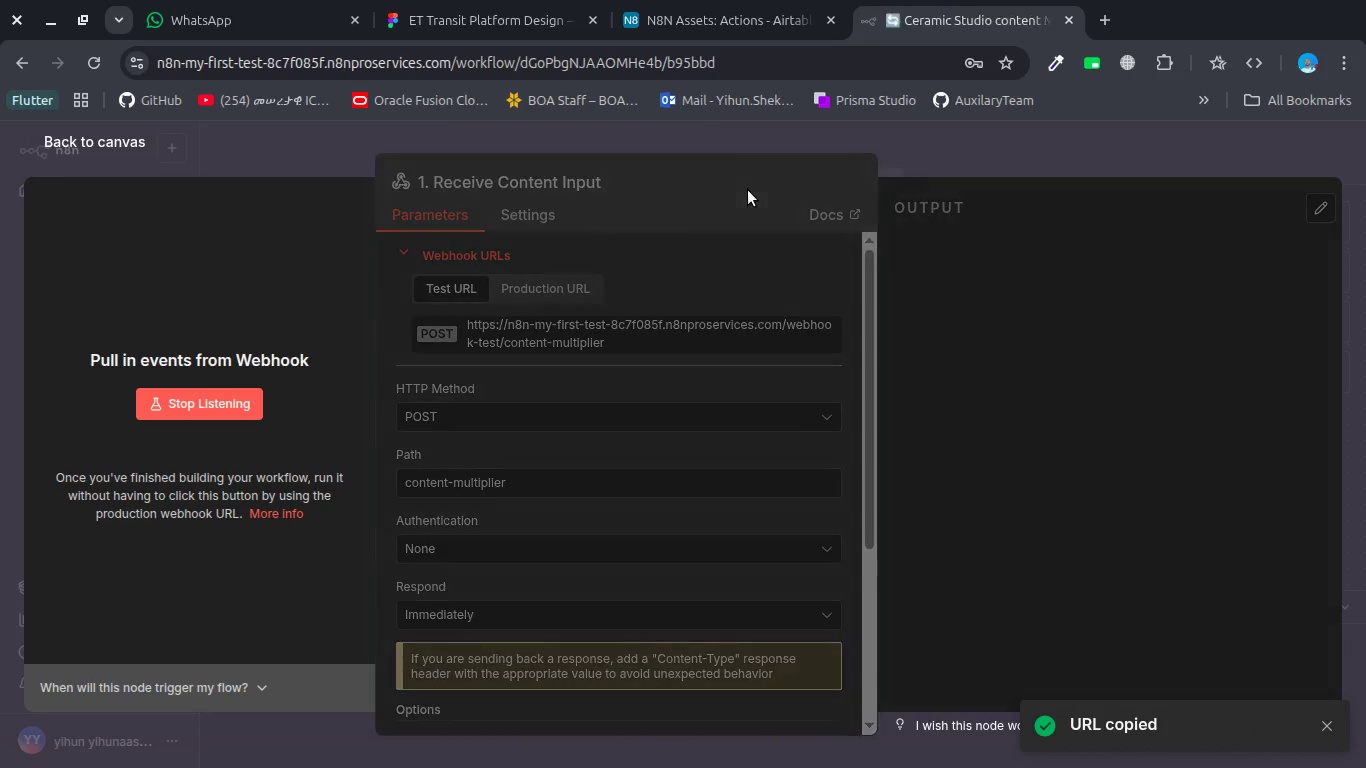 
key(Alt+Tab)
 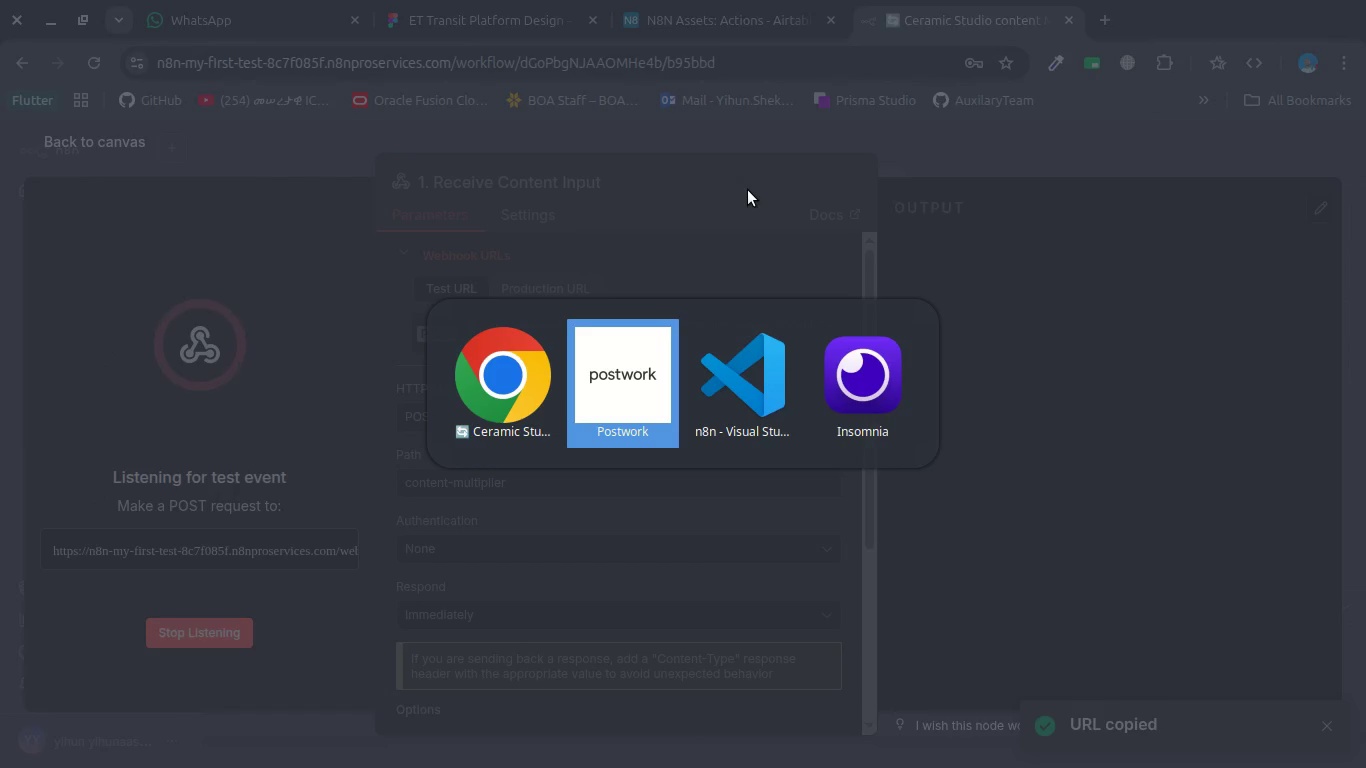 
key(Alt+Tab)
 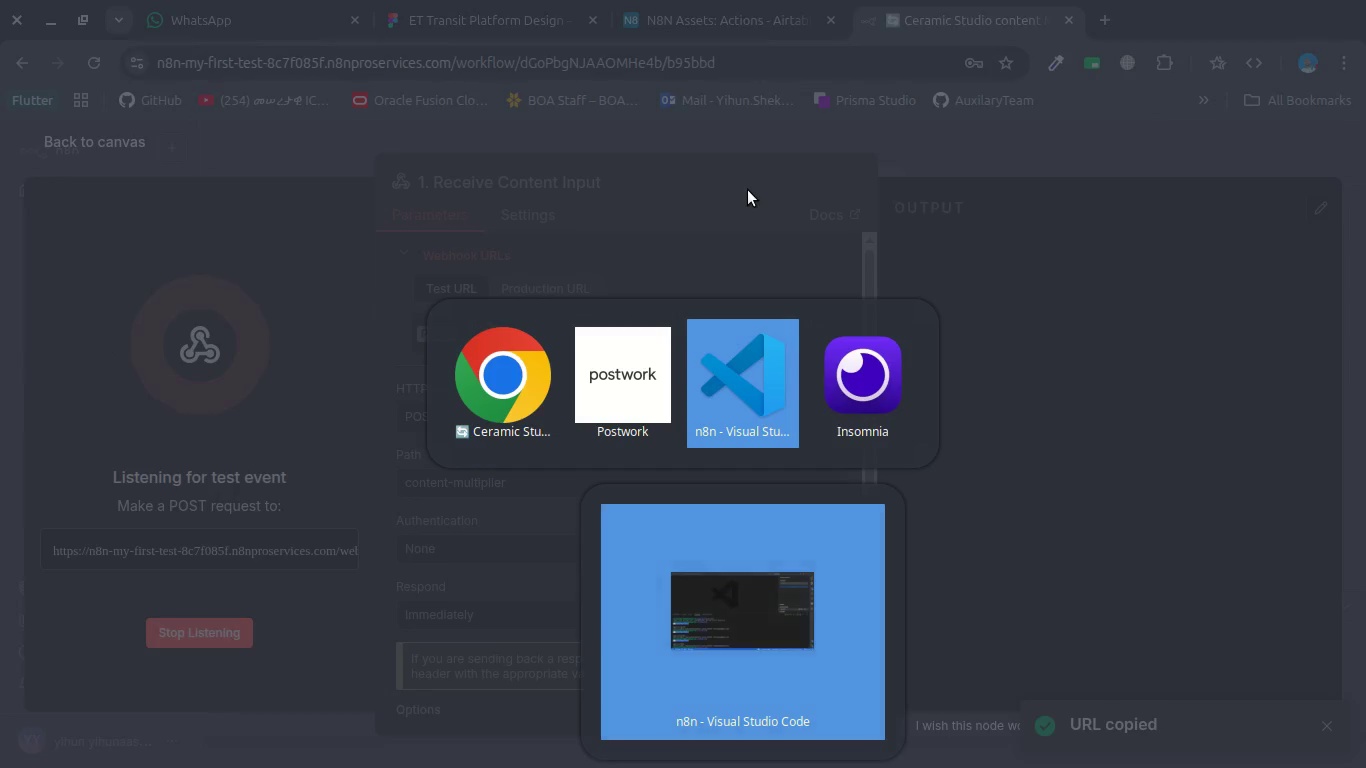 
key(Alt+Tab)
 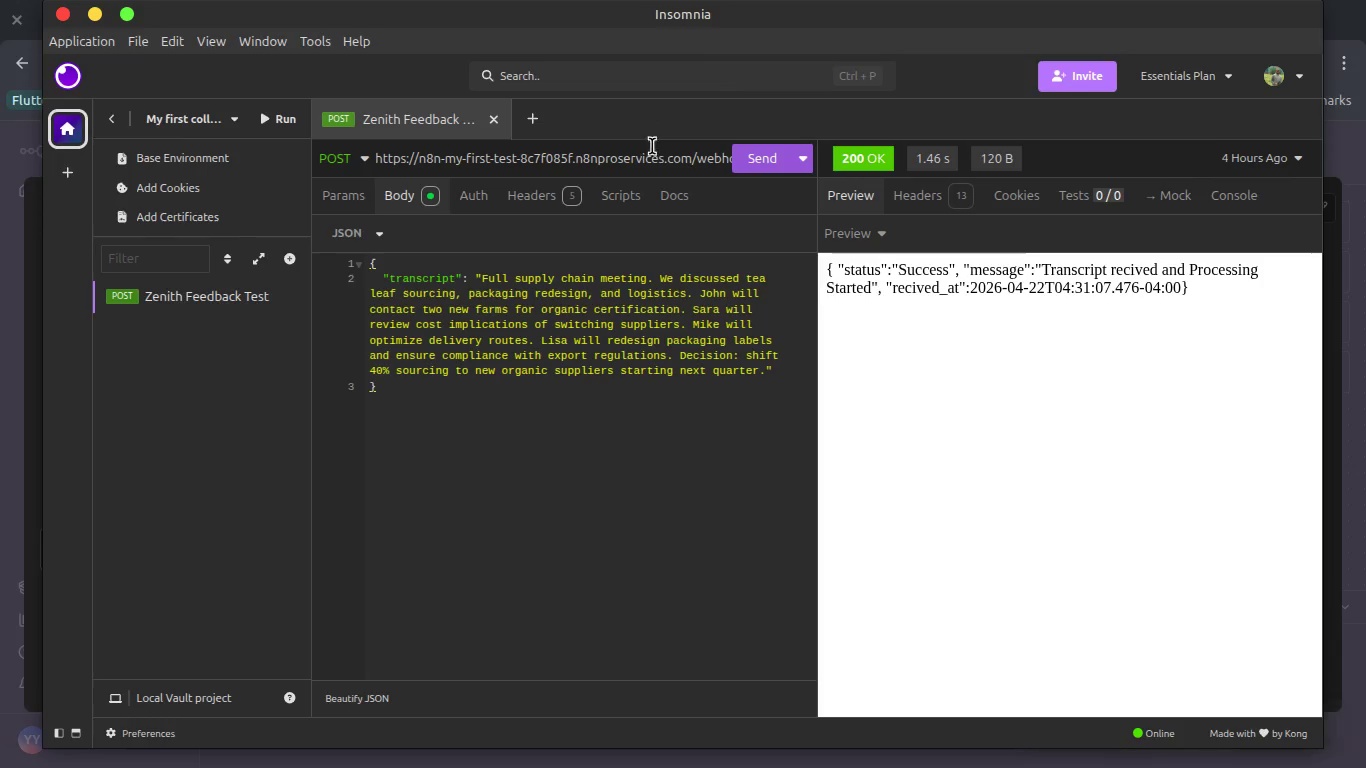 
left_click([640, 172])
 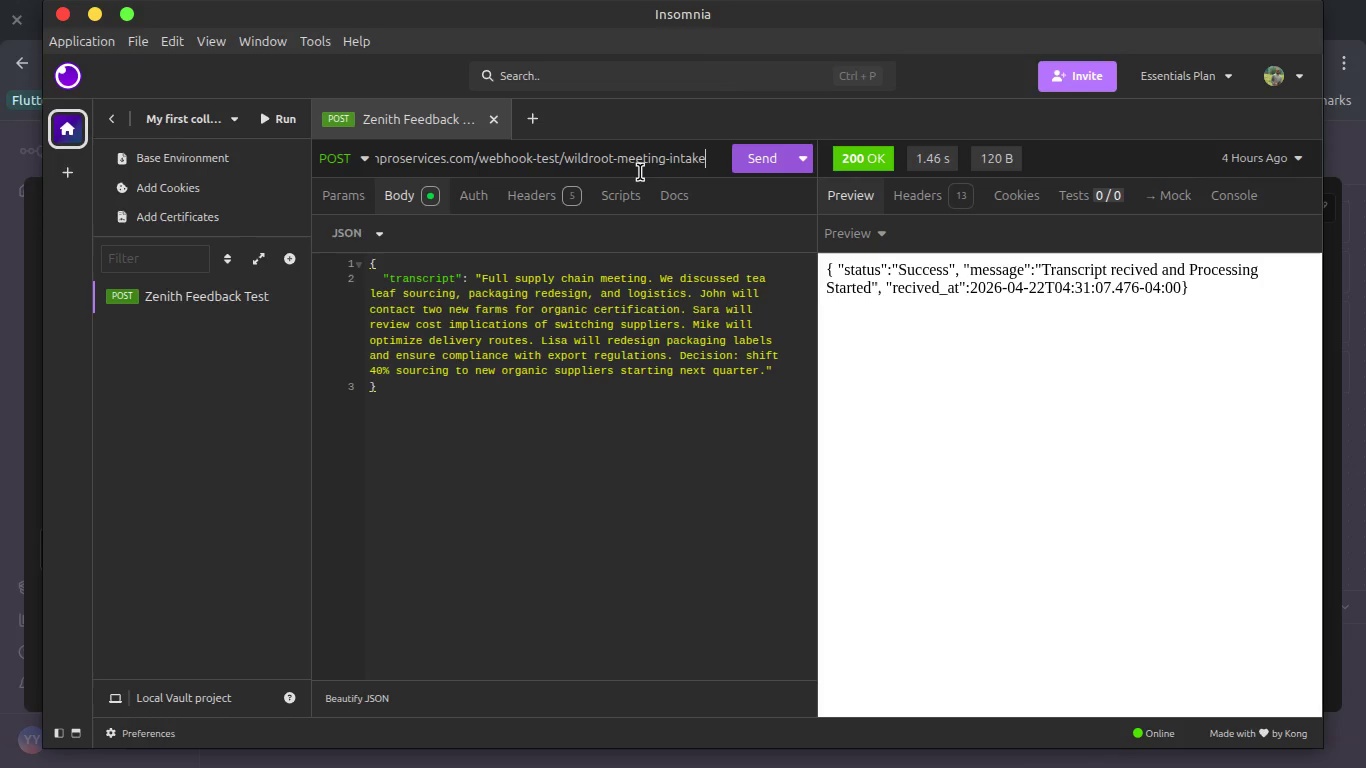 
key(Control+A)
 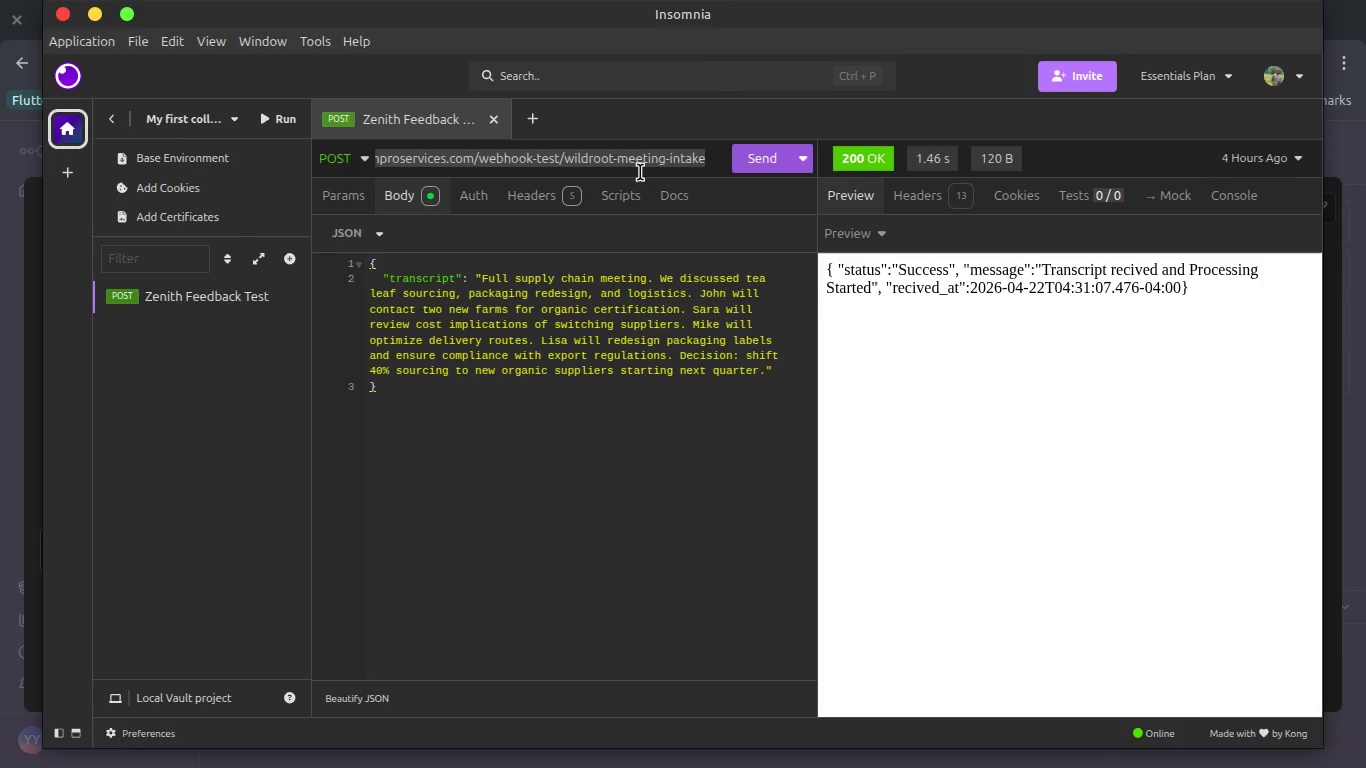 
key(Control+V)
 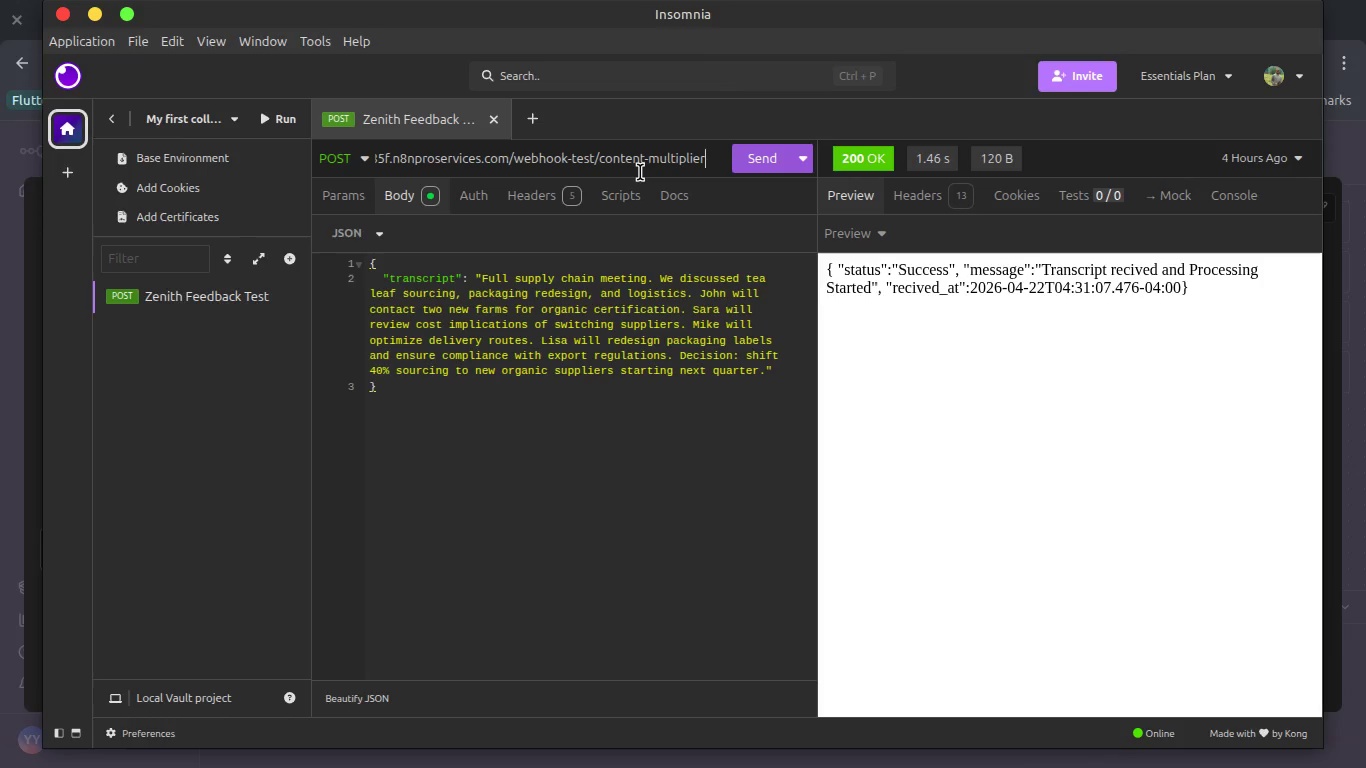 
key(Enter)
 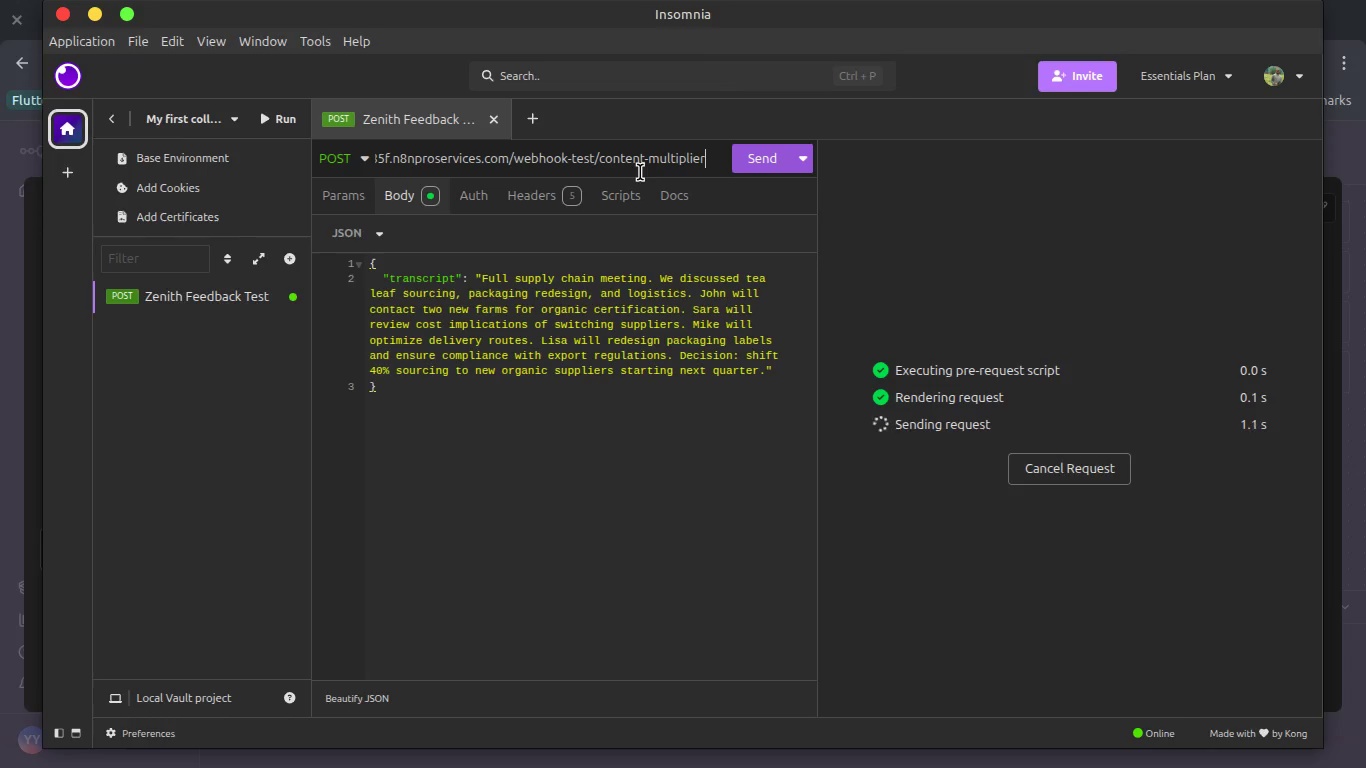 
key(Alt+AltLeft)
 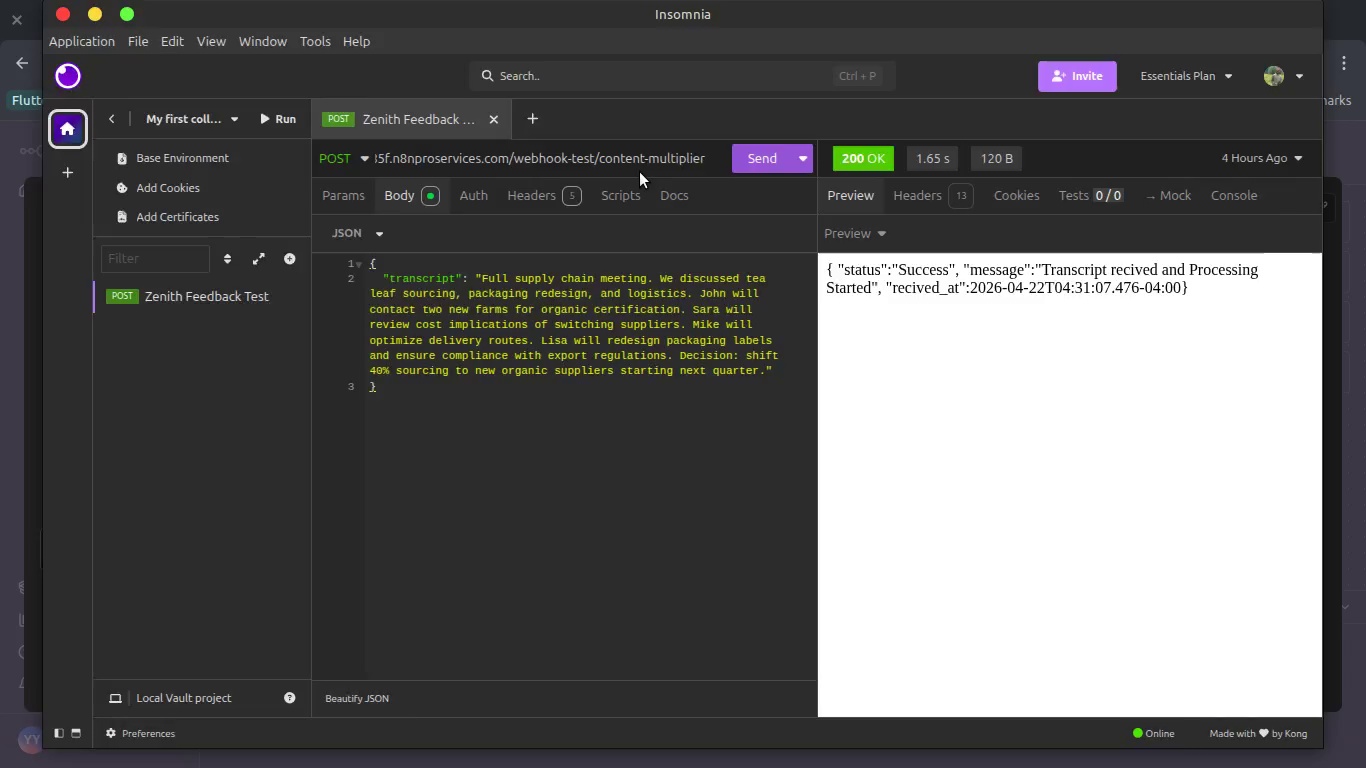 
key(Alt+Tab)
 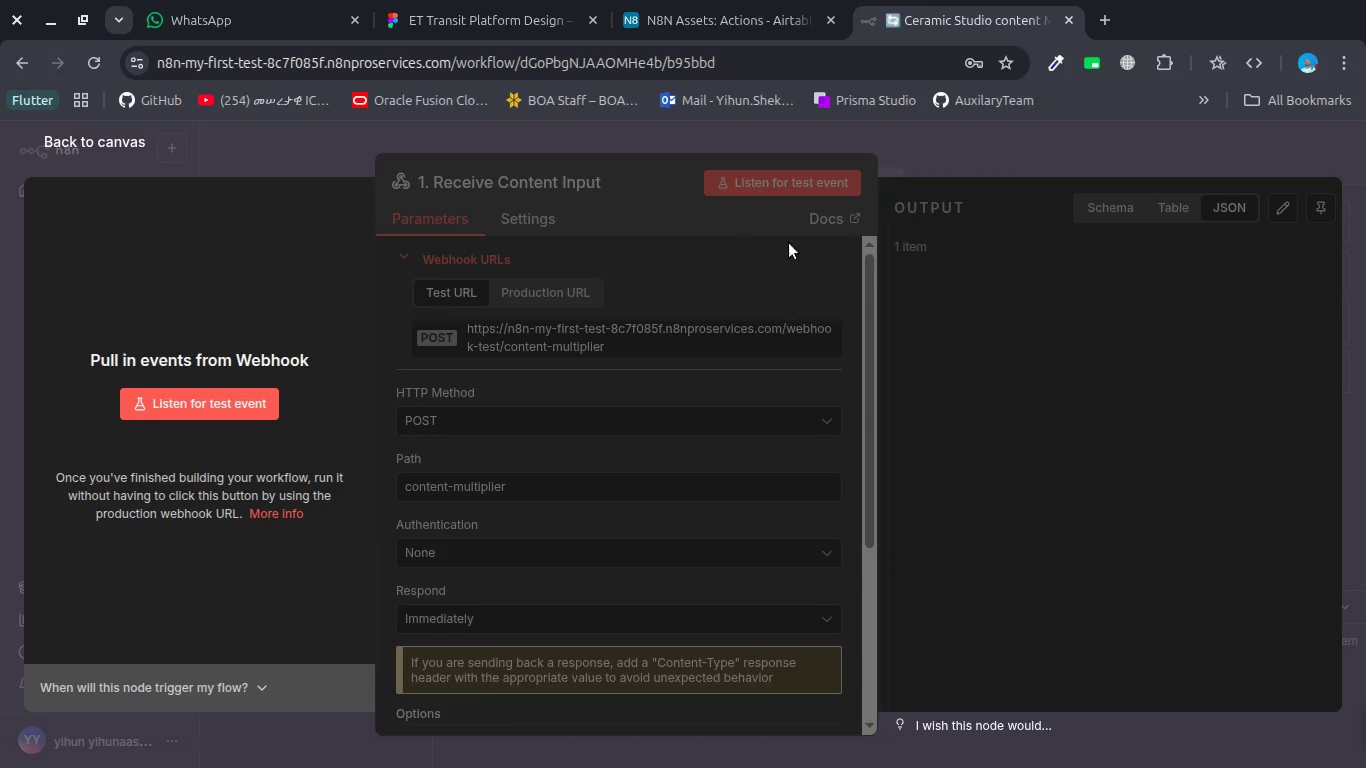 
key(Alt+AltLeft)
 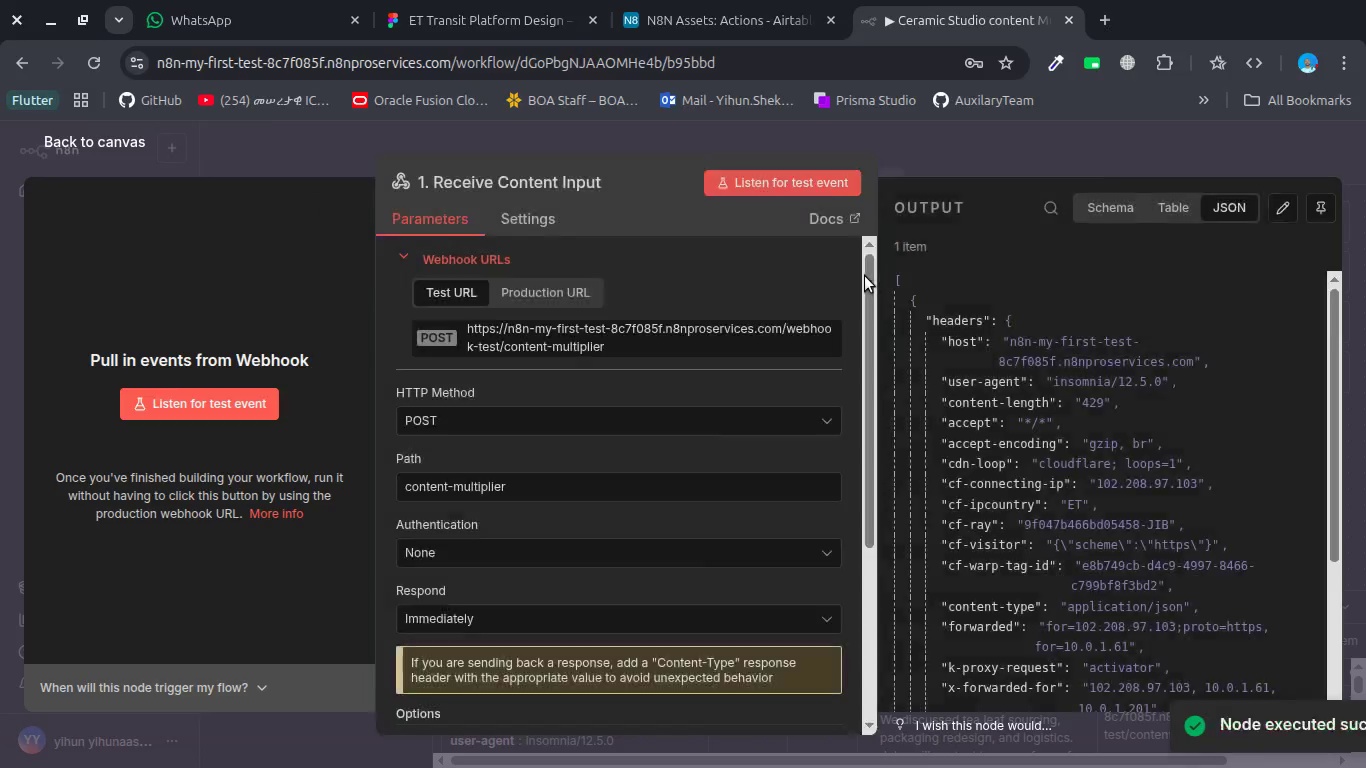 
key(Alt+Tab)
 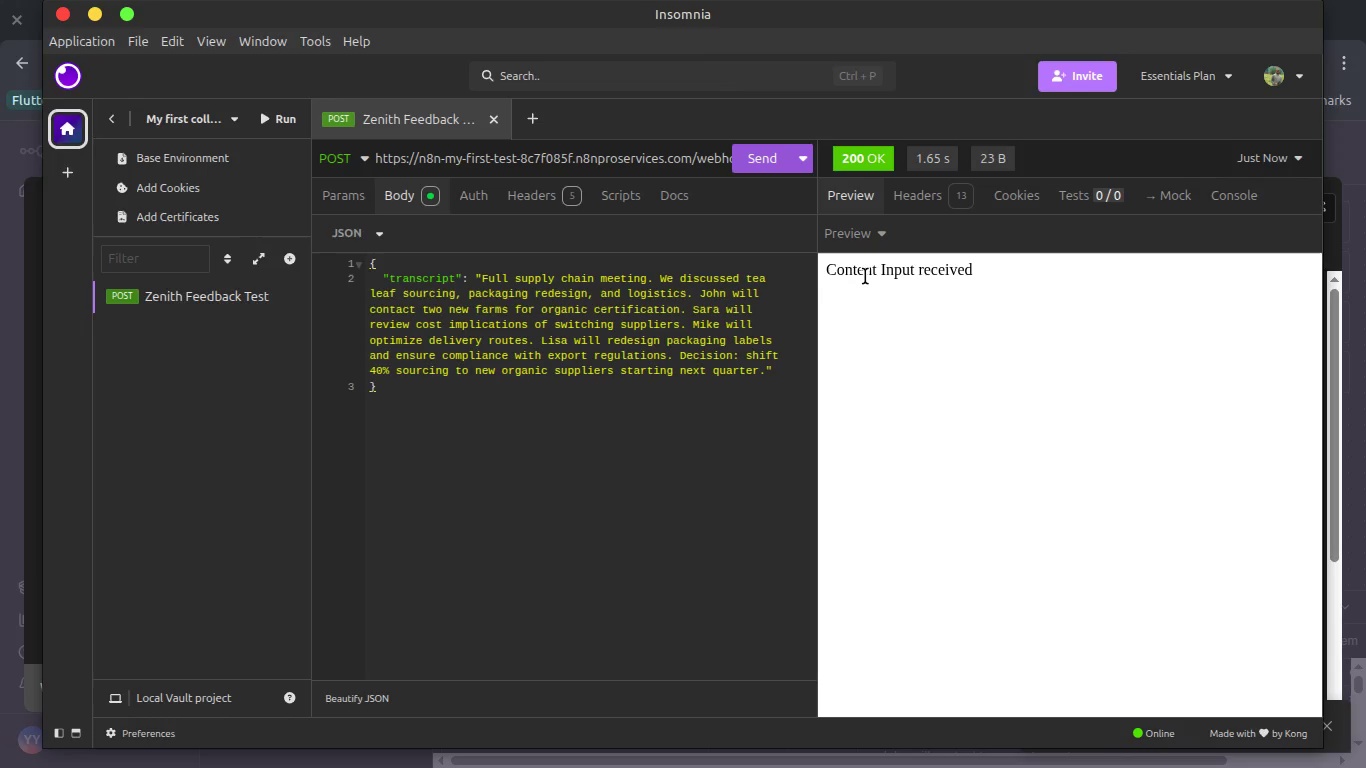 
key(Alt+Tab)
 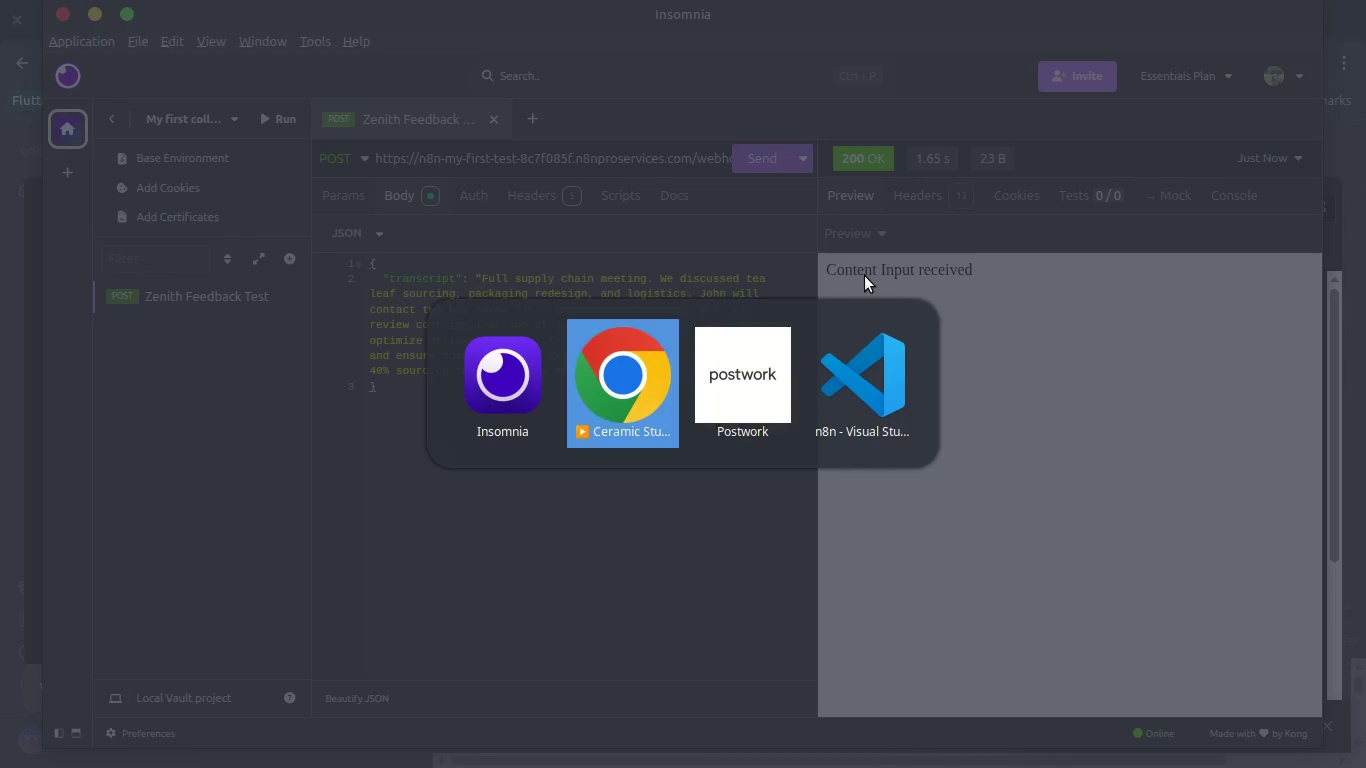 
key(Alt+Tab)